 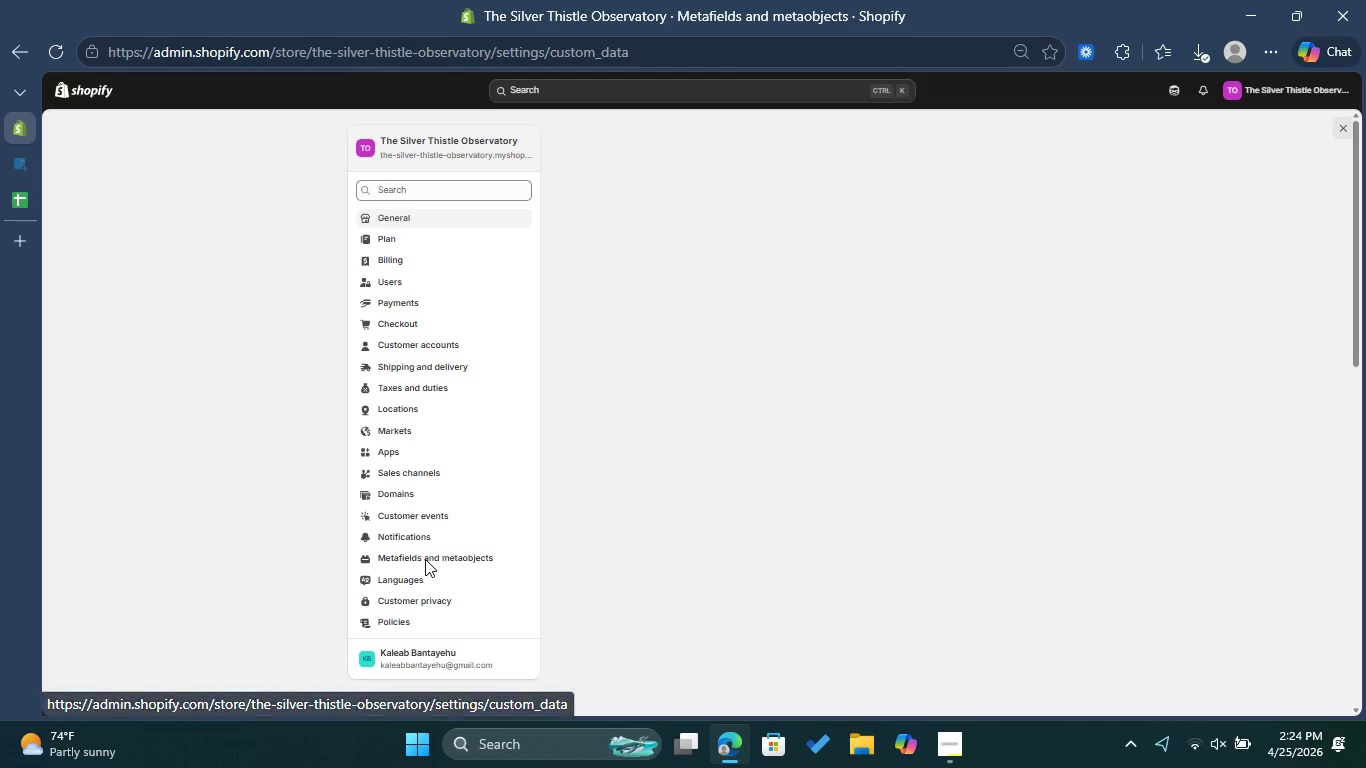 
left_click([723, 219])
 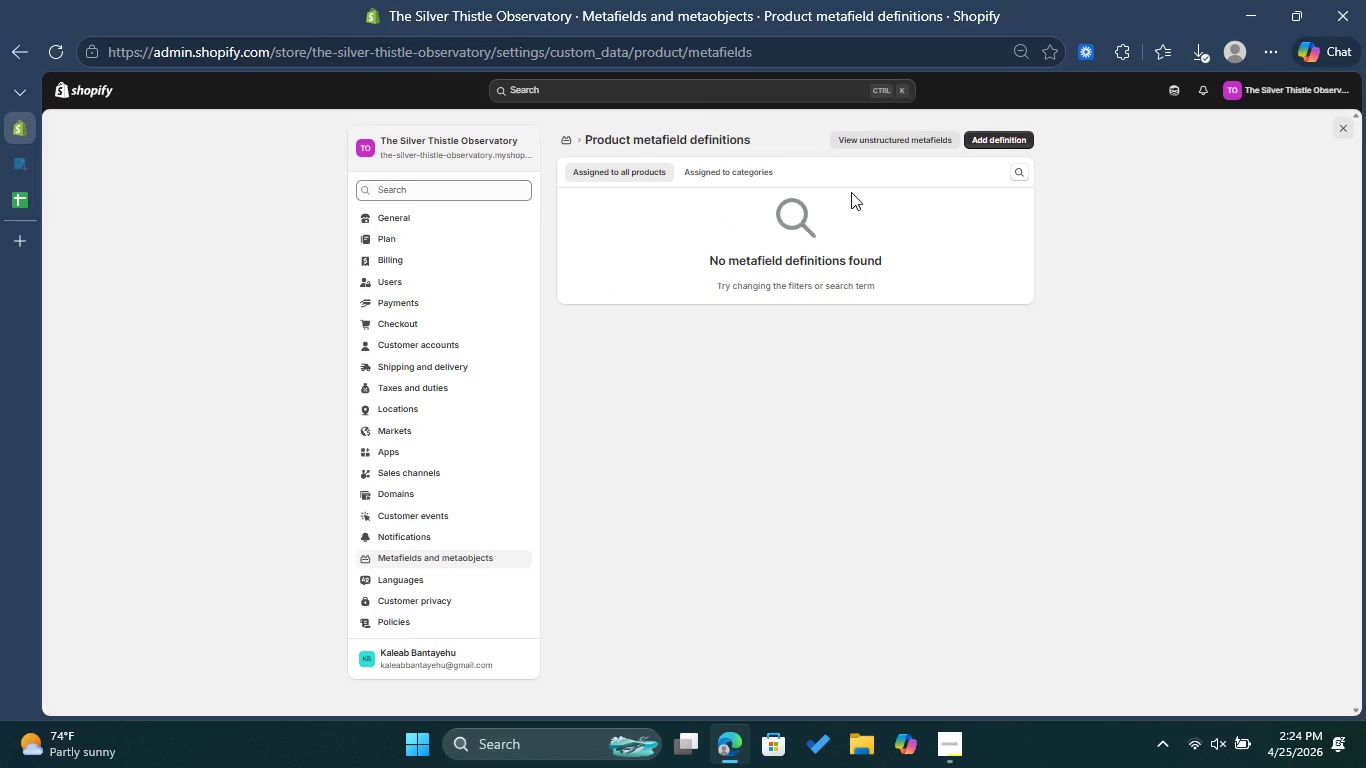 
wait(5.86)
 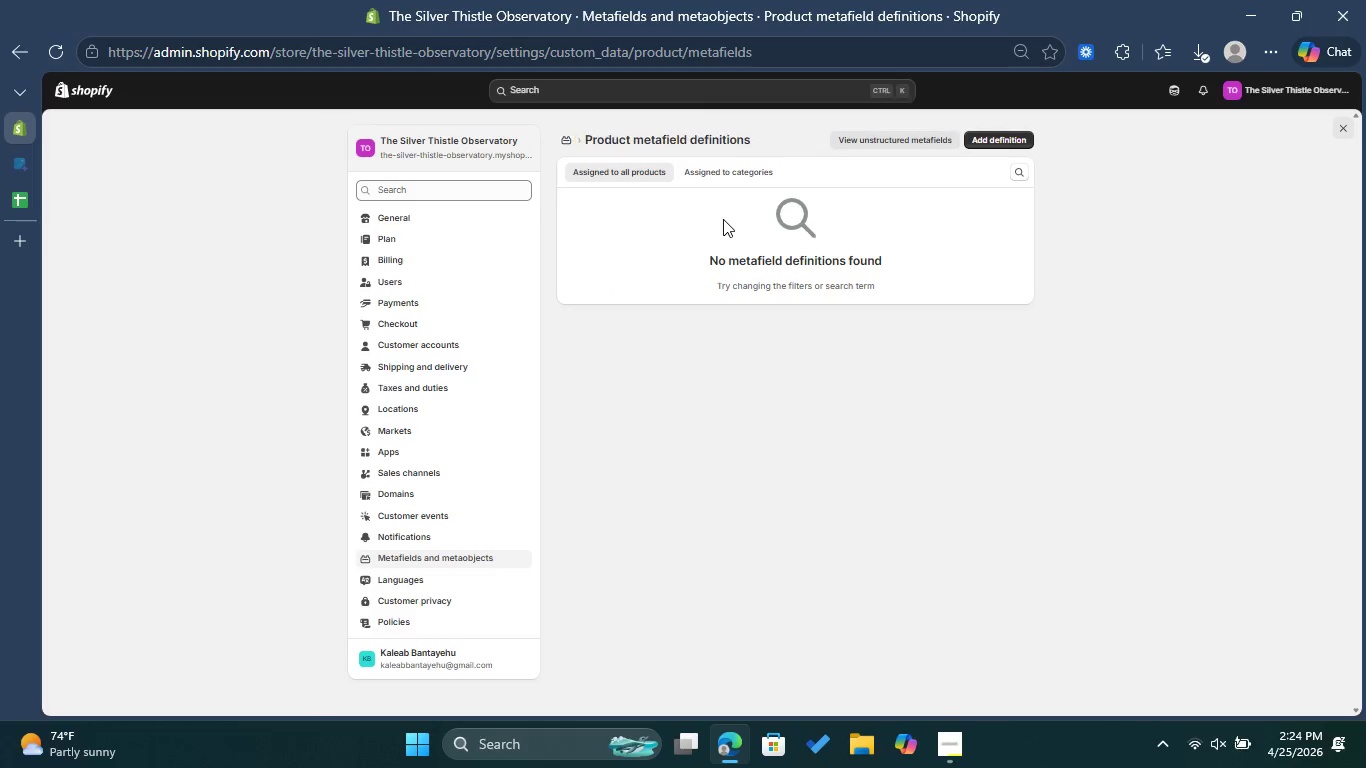 
left_click([999, 137])
 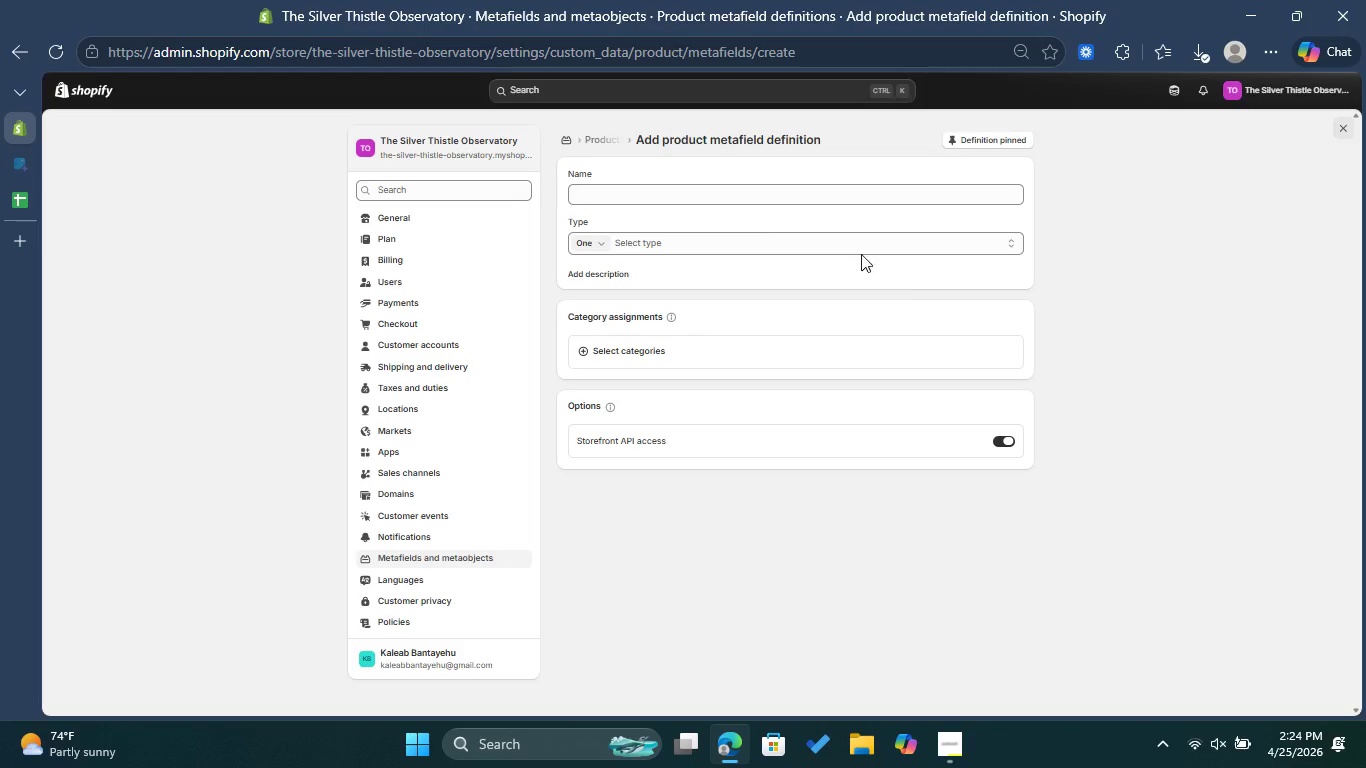 
left_click([663, 196])
 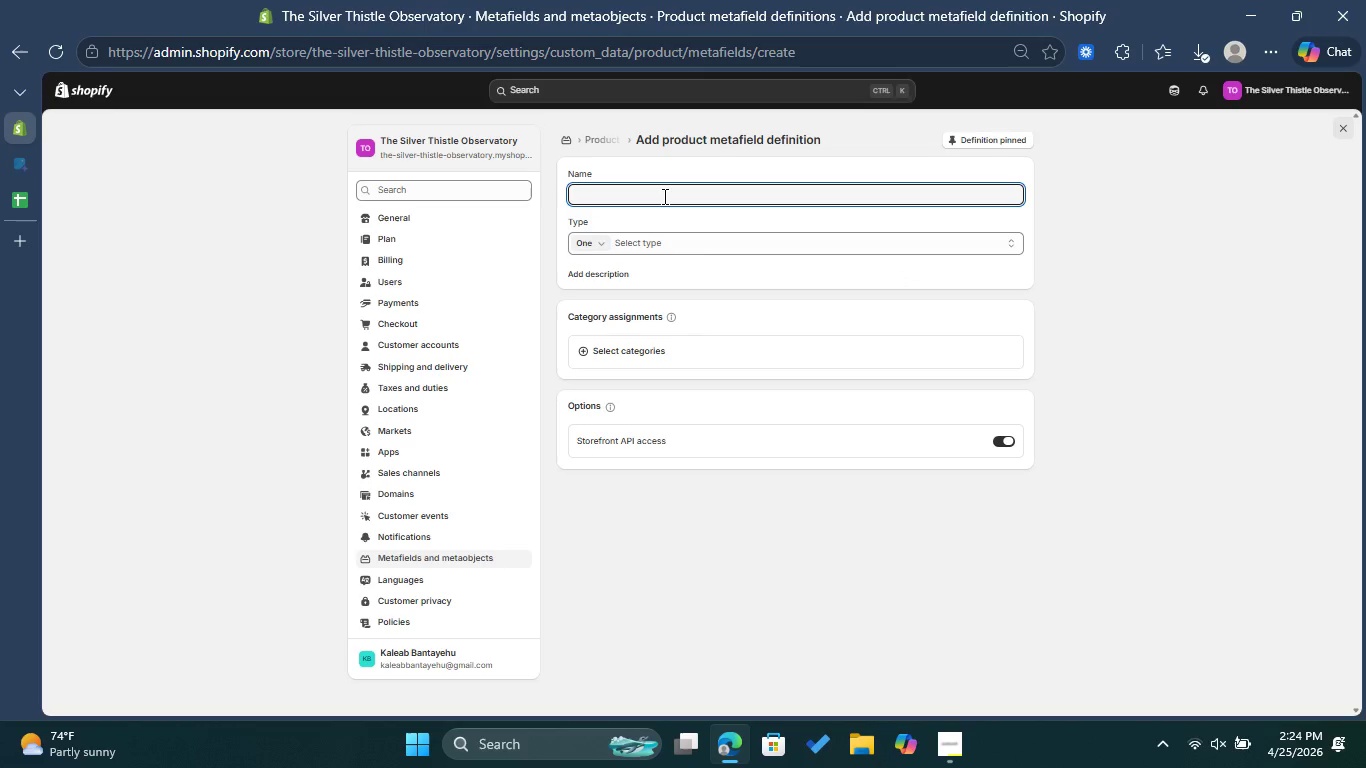 
wait(5.23)
 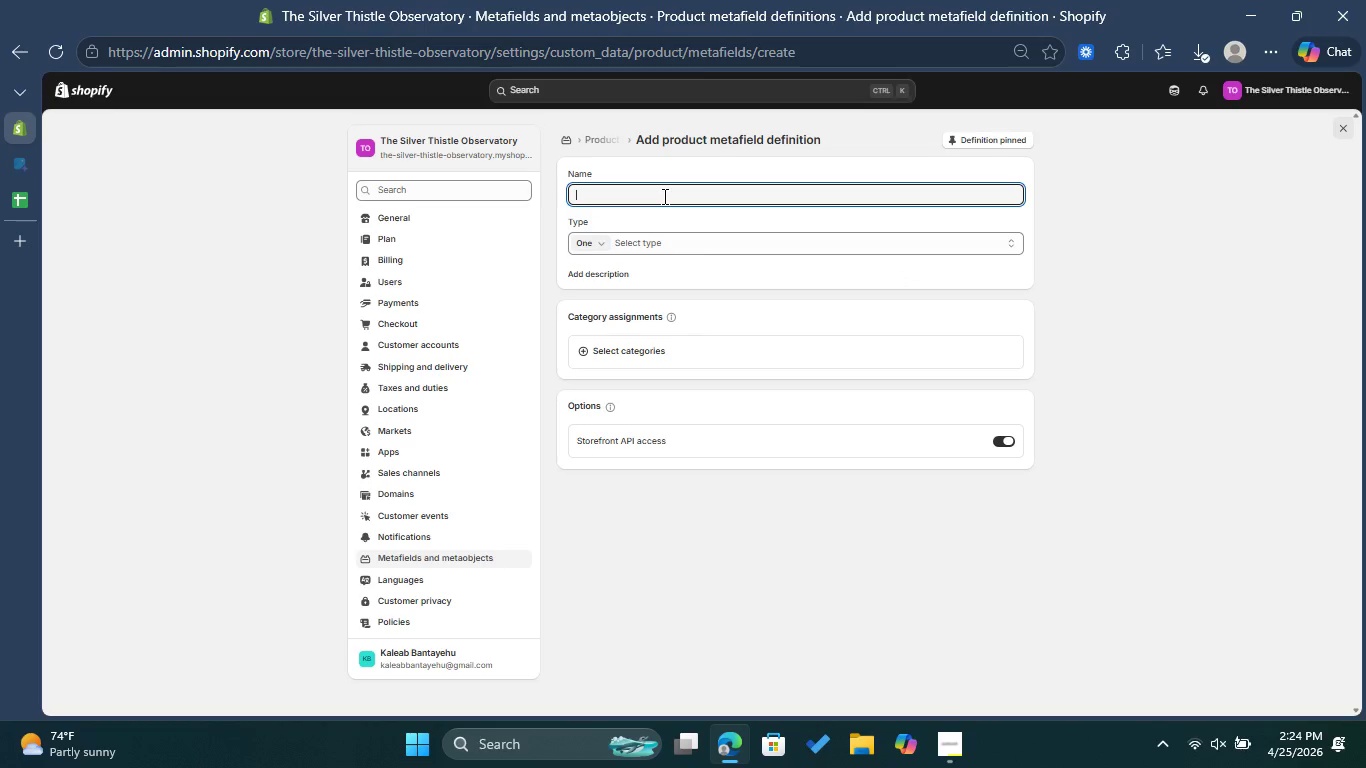 
type(Guest Instructions)
 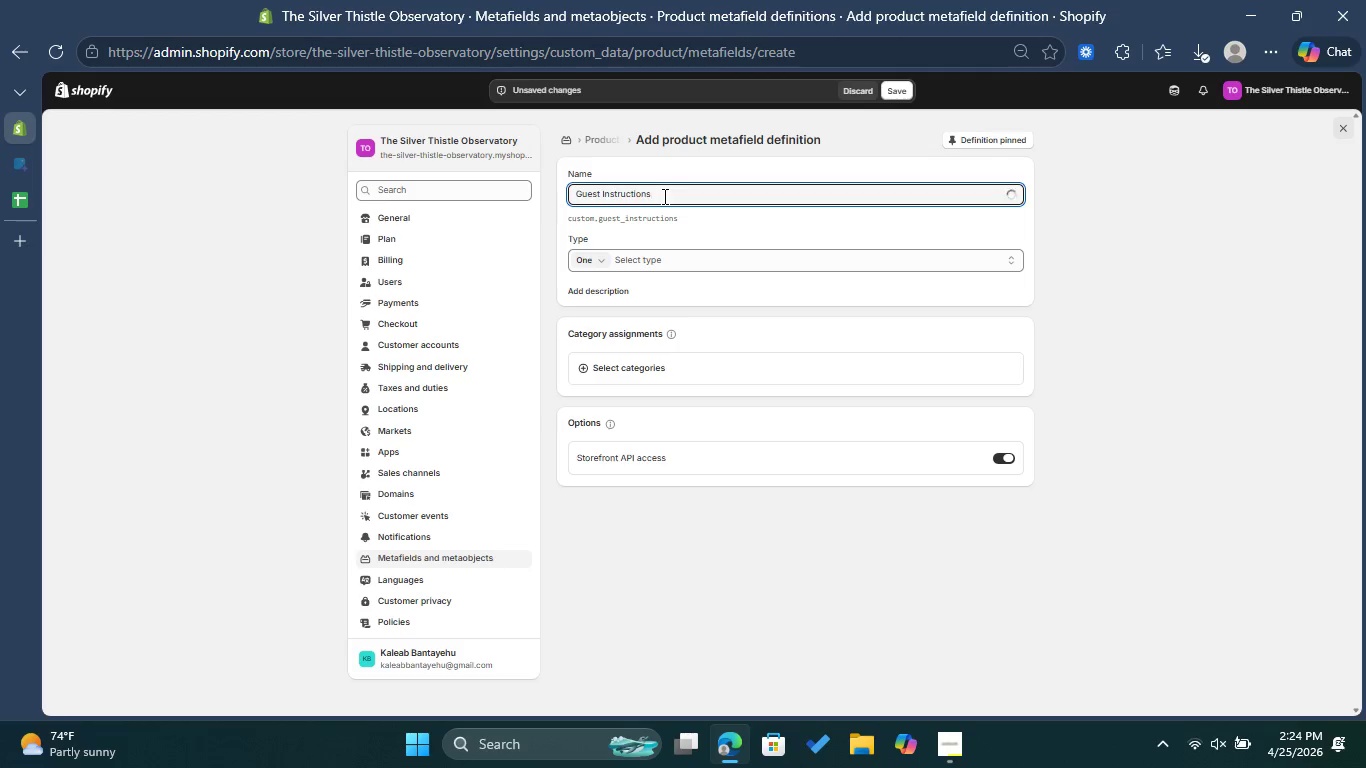 
wait(11.67)
 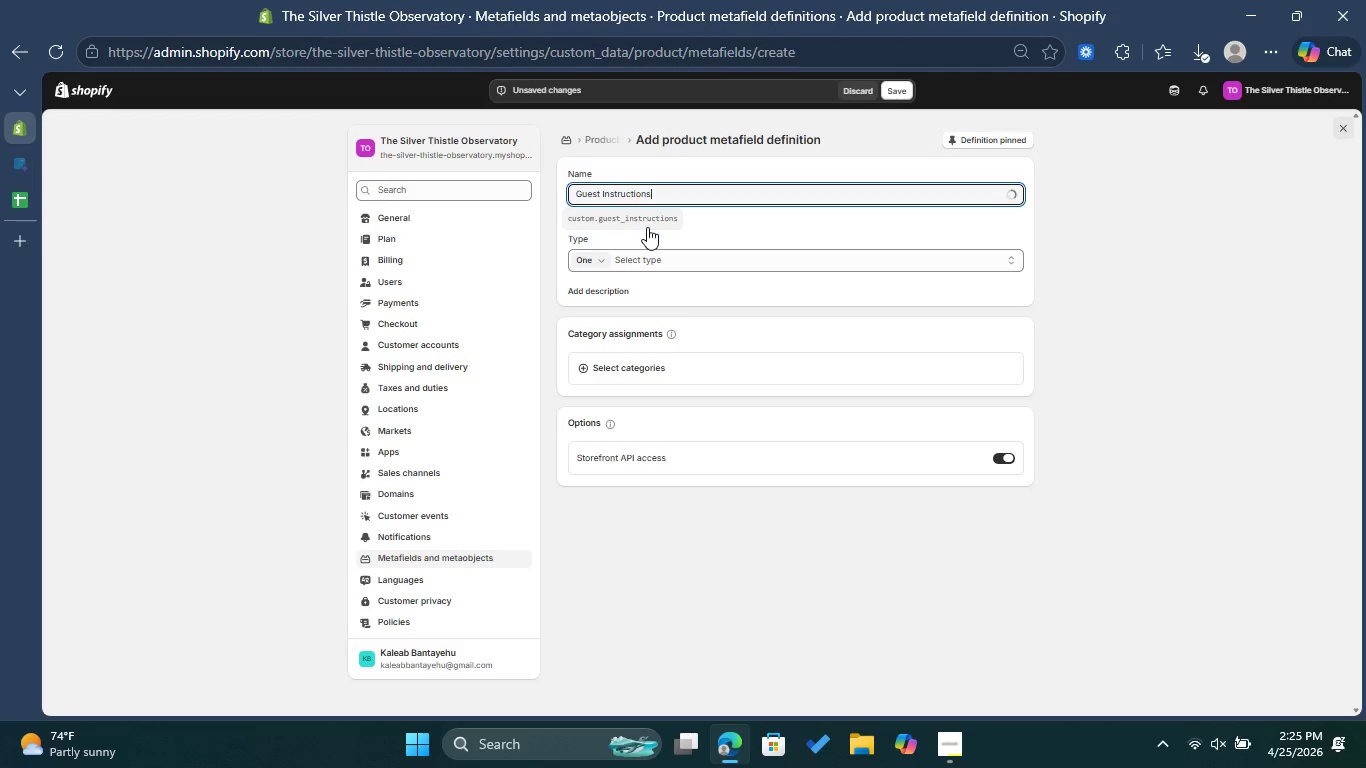 
left_click([601, 261])
 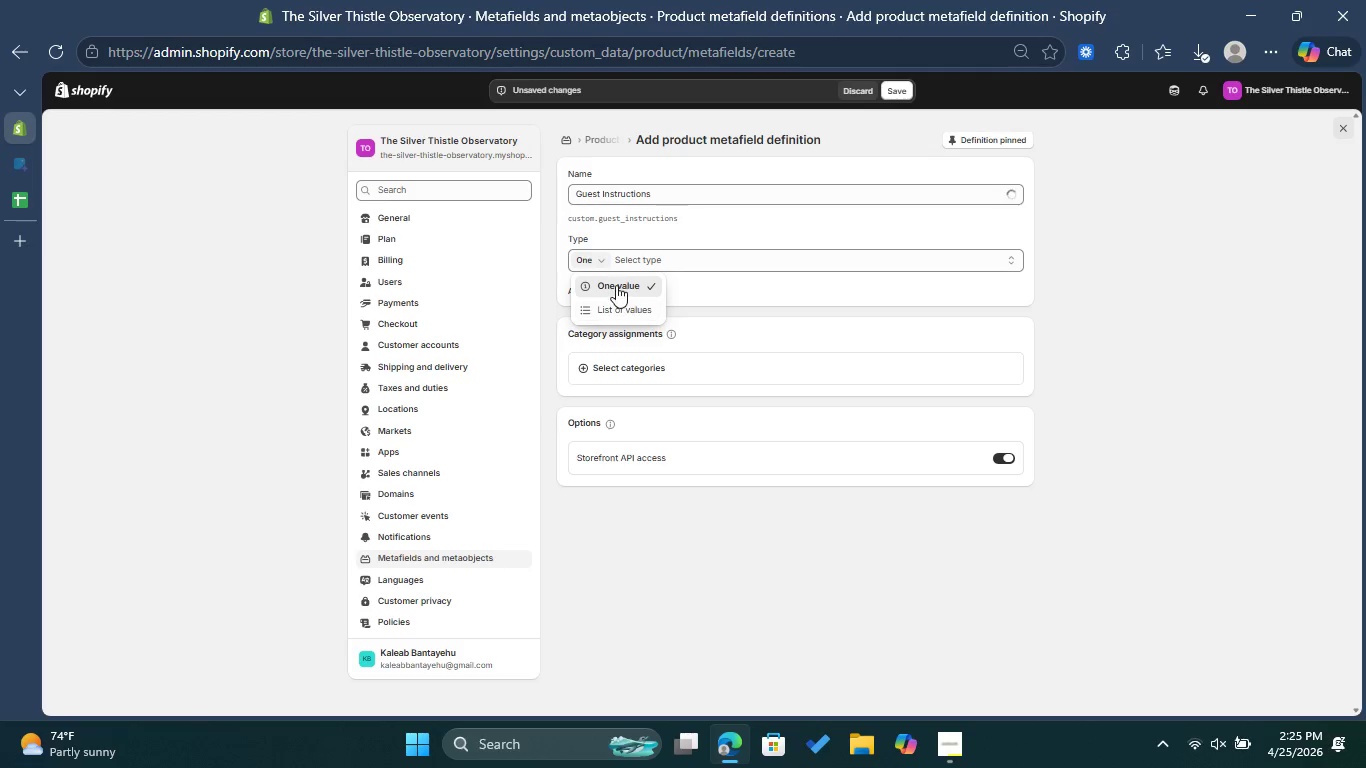 
left_click([616, 280])
 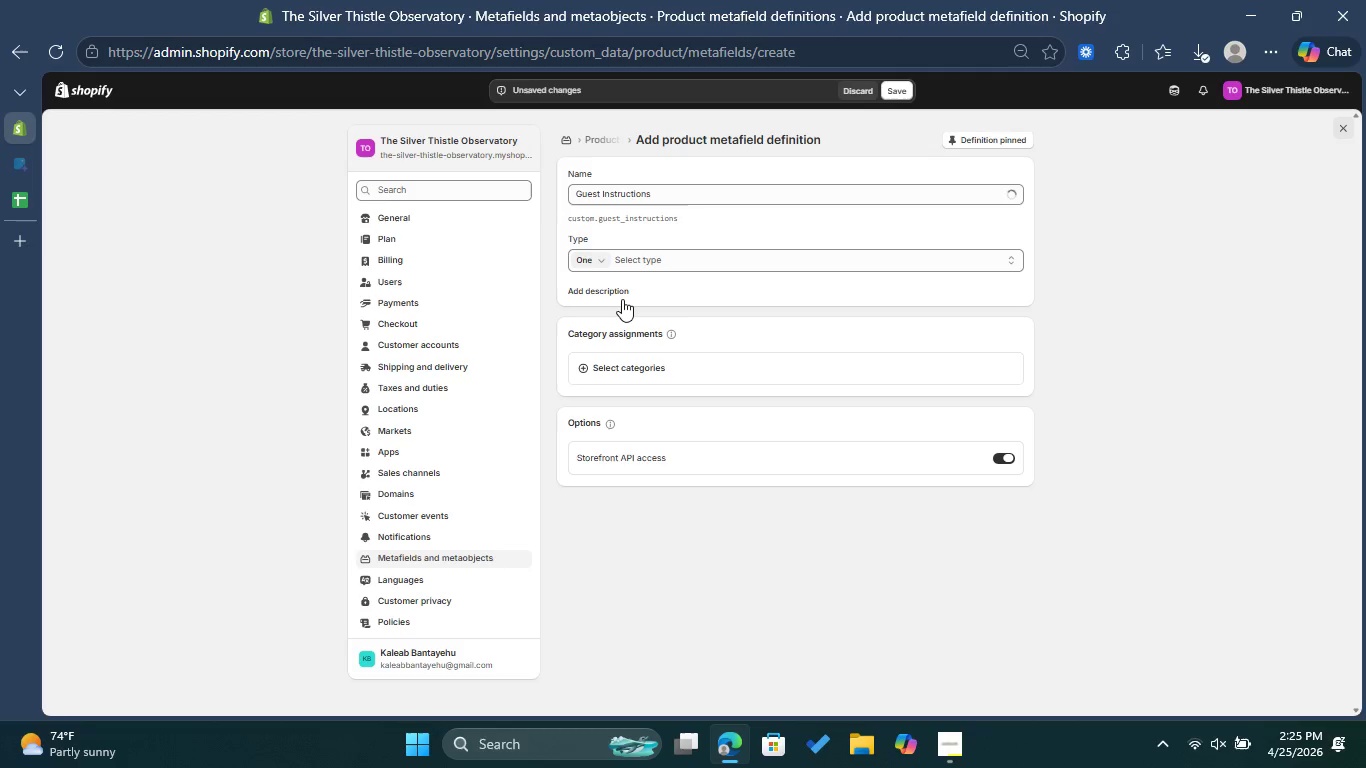 
left_click([621, 292])
 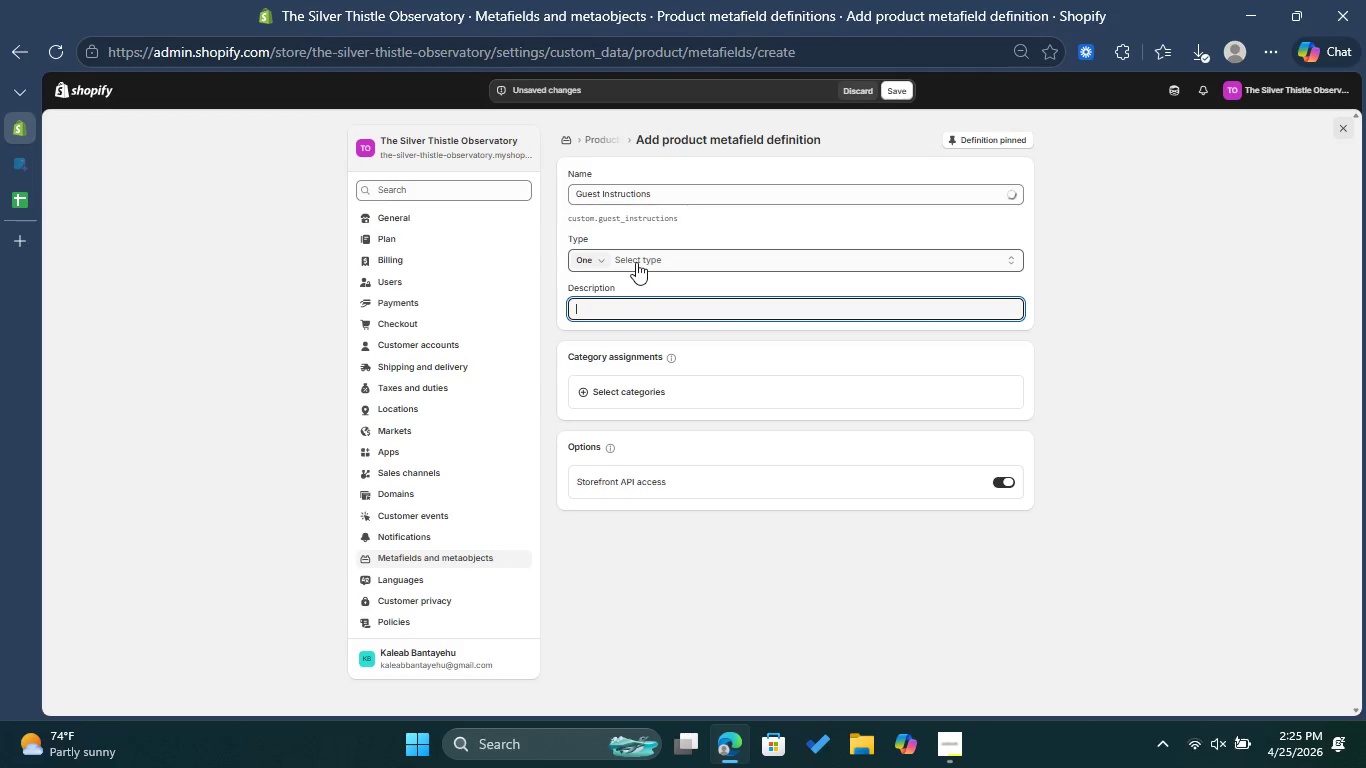 
left_click([640, 261])
 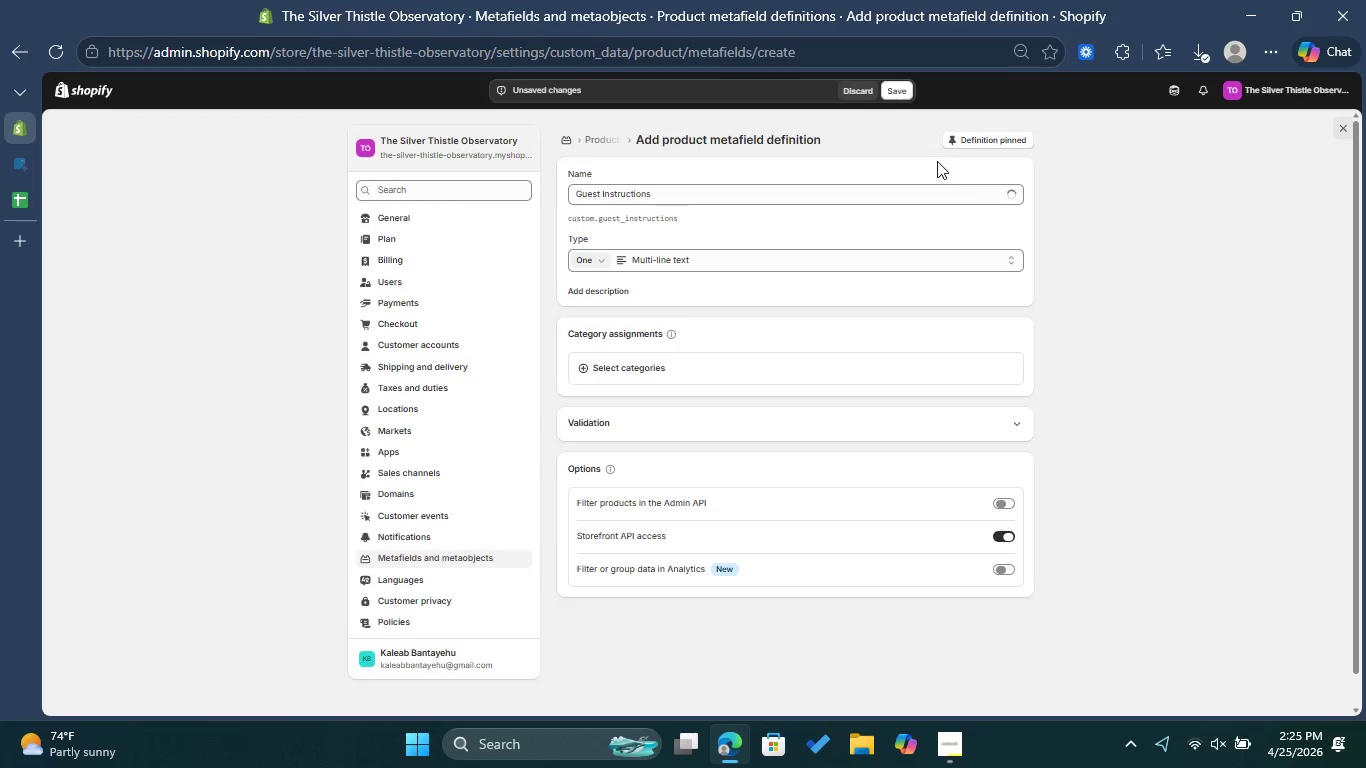 
wait(16.8)
 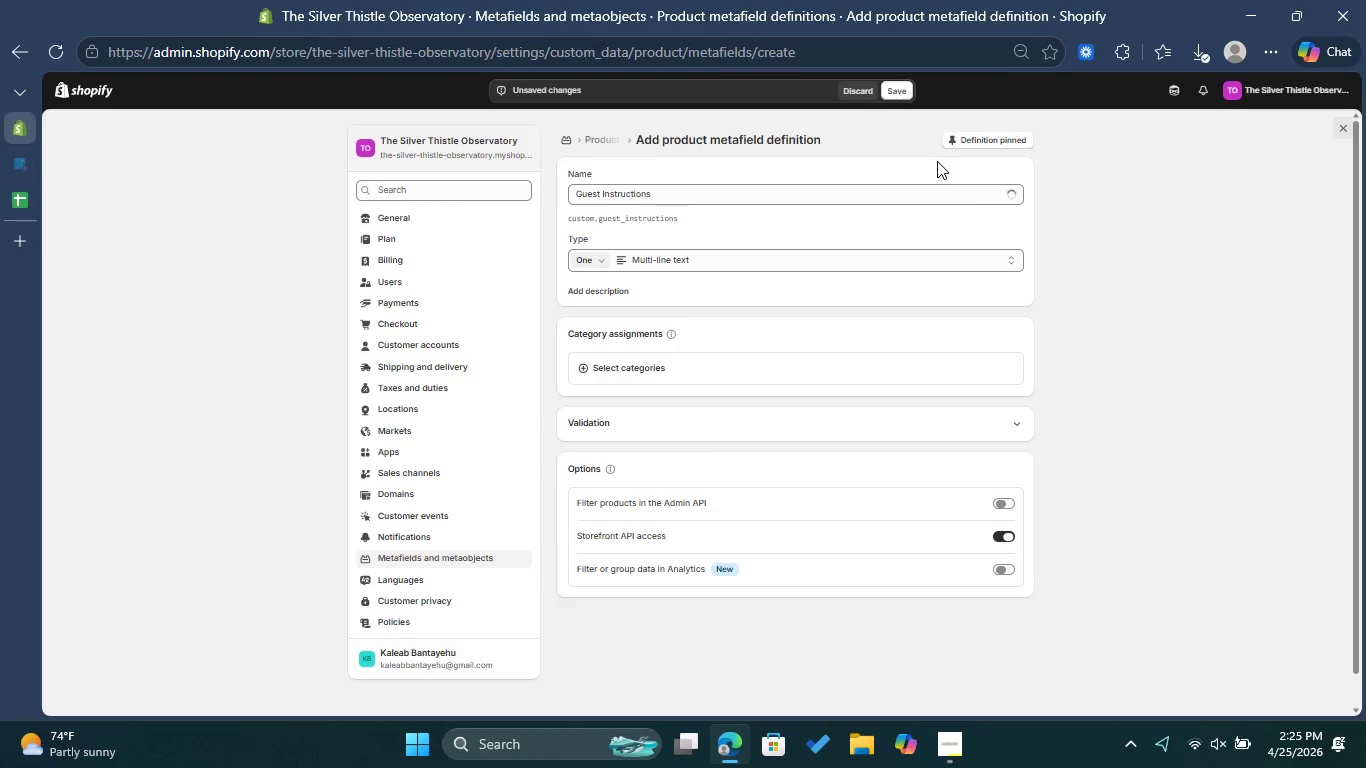 
left_click([898, 93])
 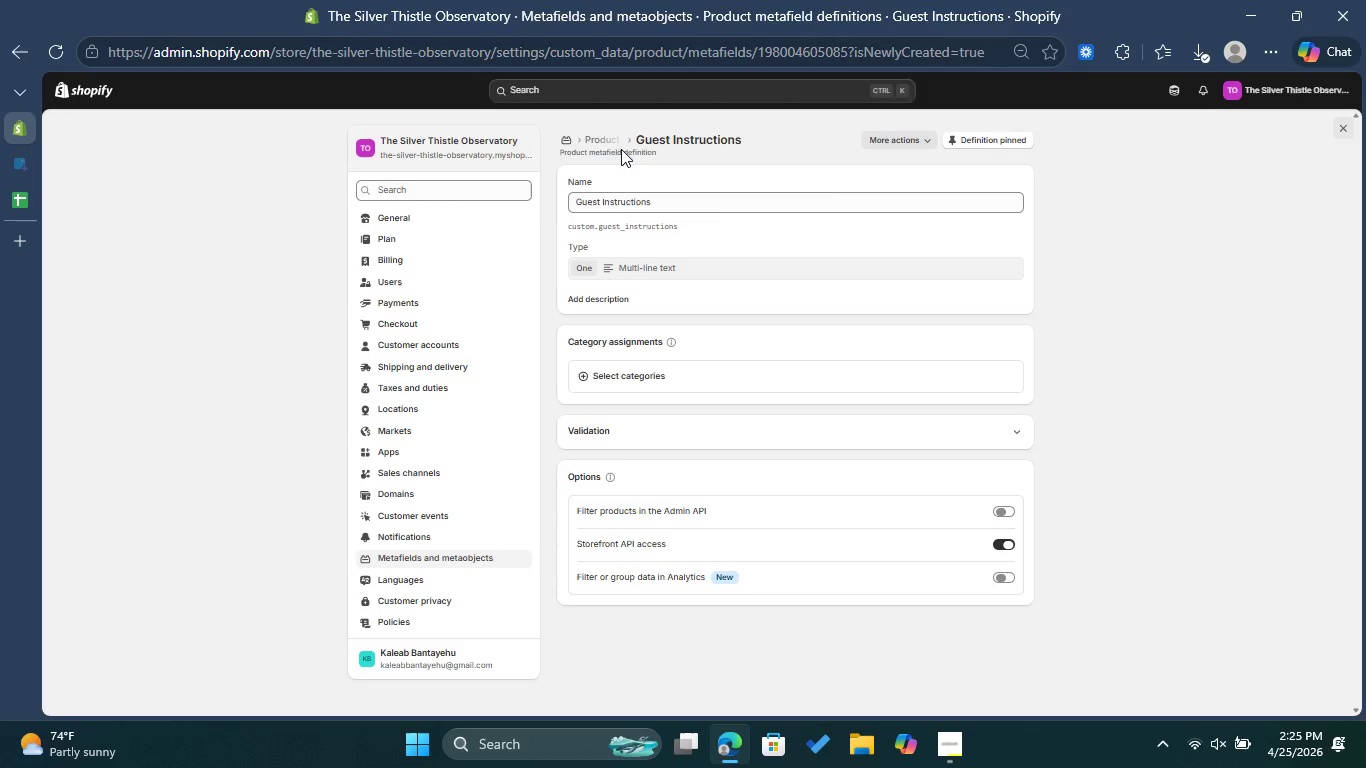 
wait(6.42)
 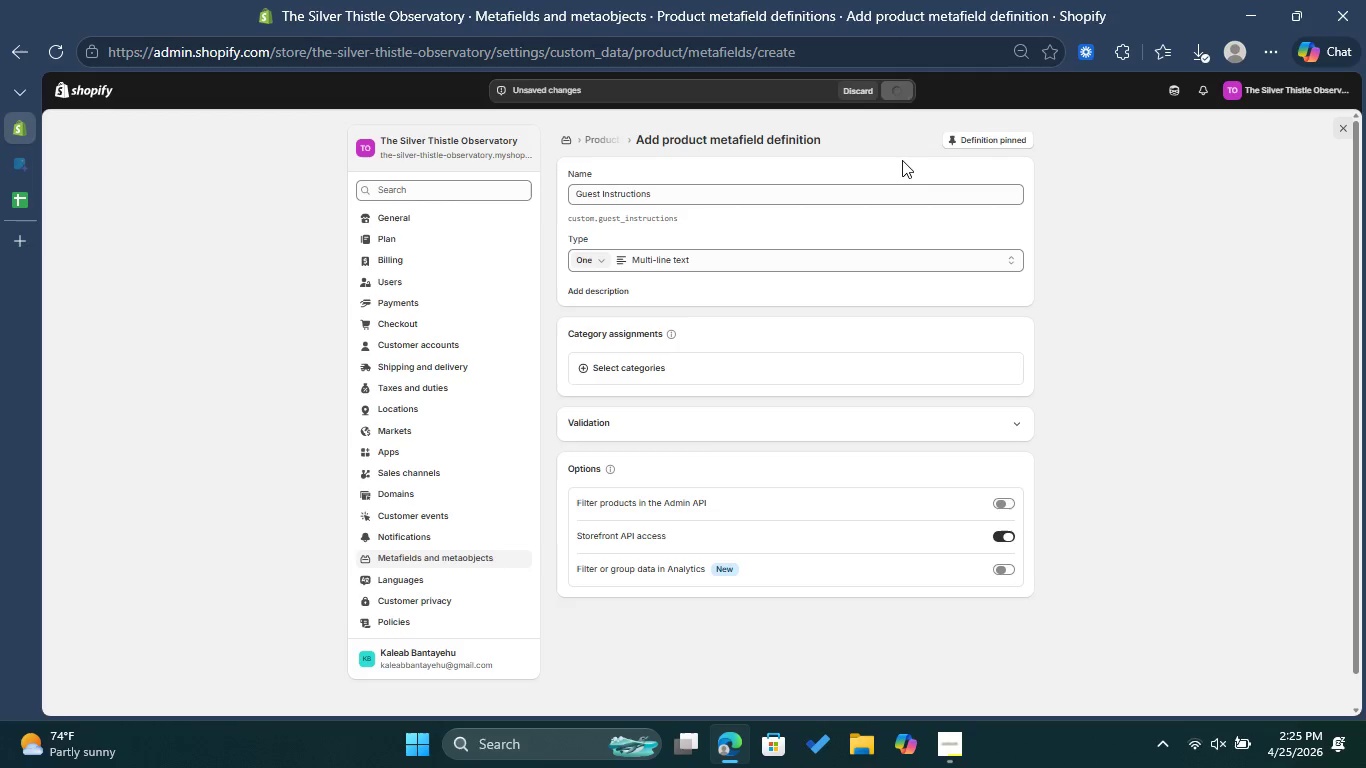 
left_click([613, 137])
 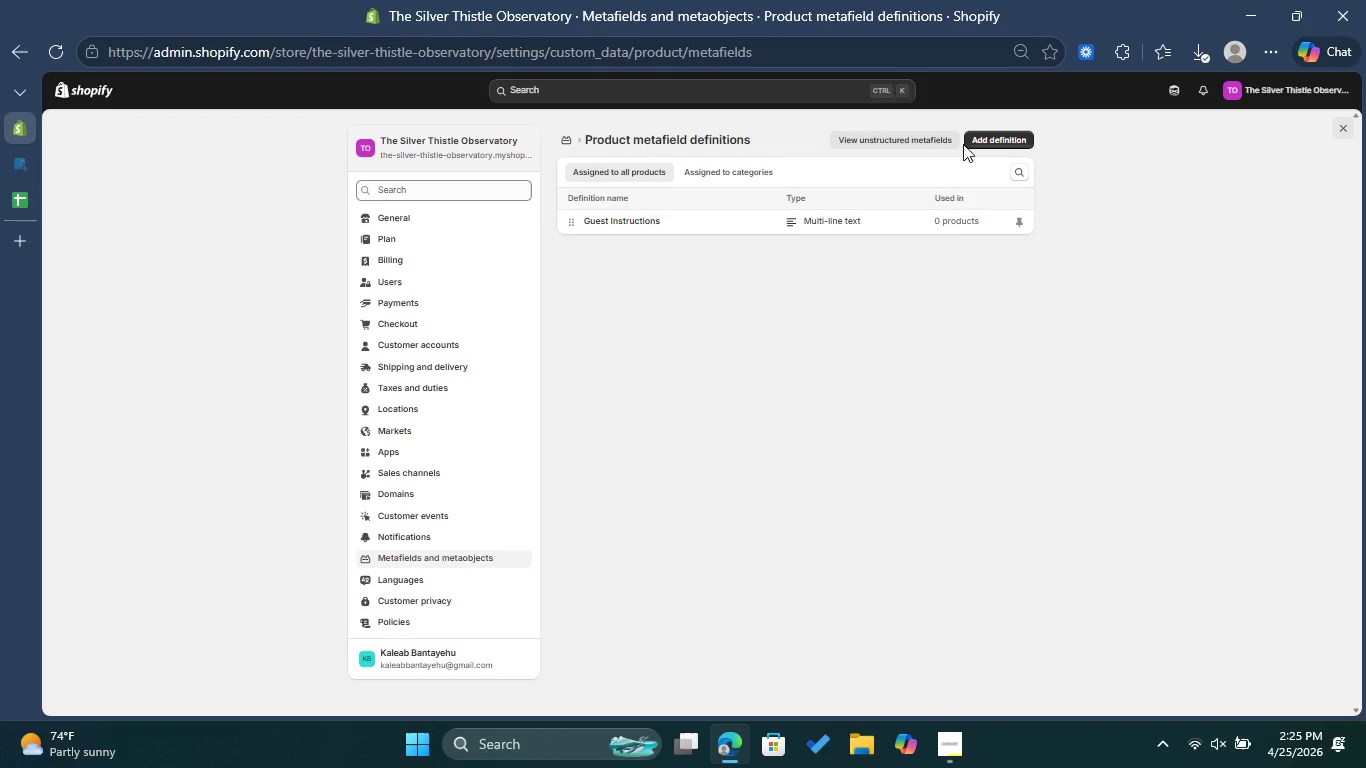 
left_click([975, 141])
 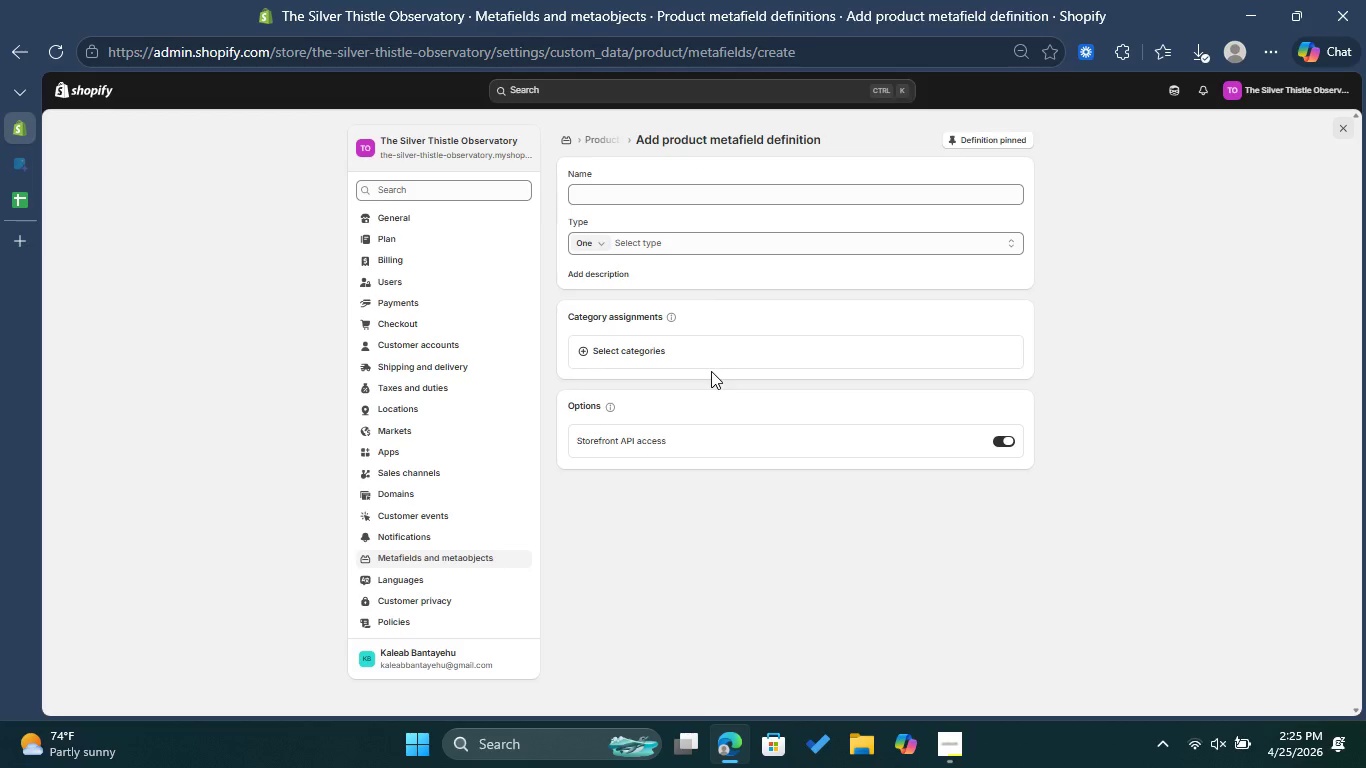 
left_click([684, 189])
 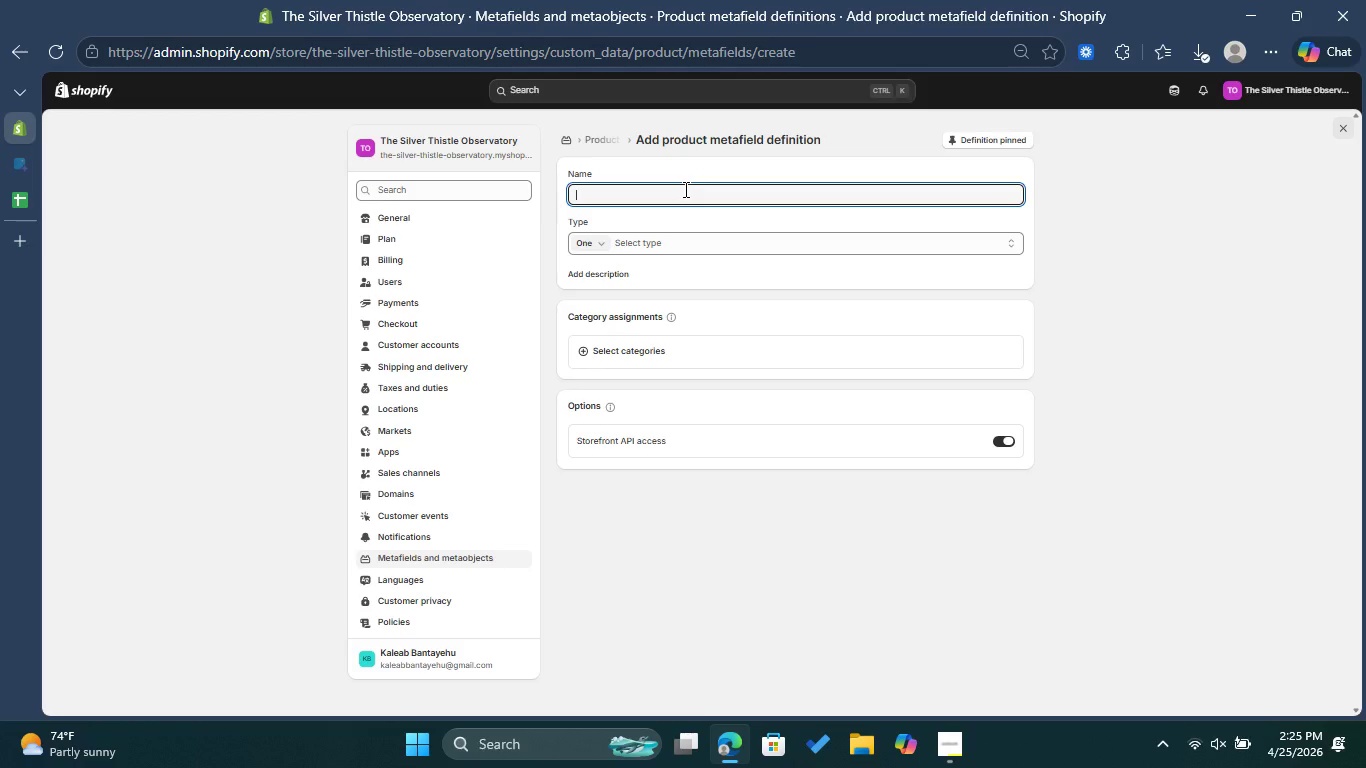 
type(Allergy Information/Materials)
 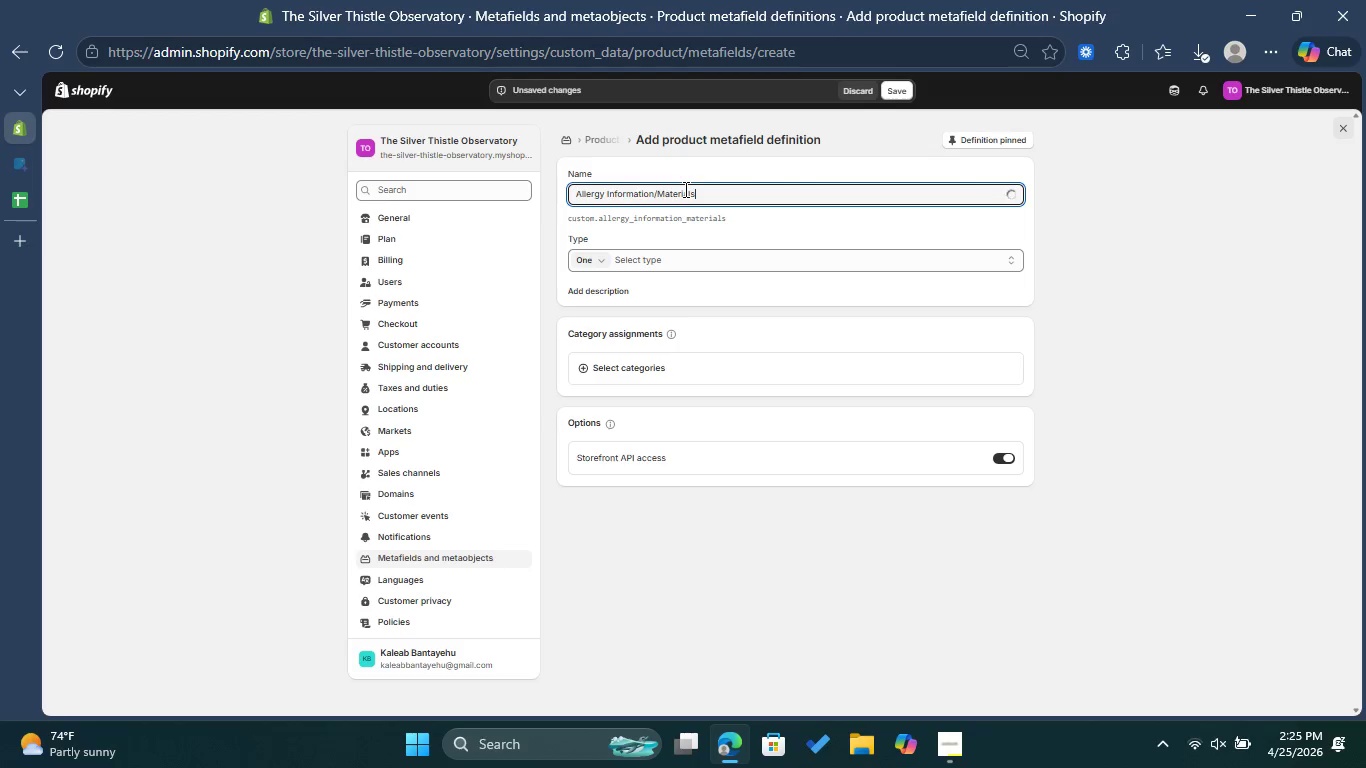 
left_click([714, 265])
 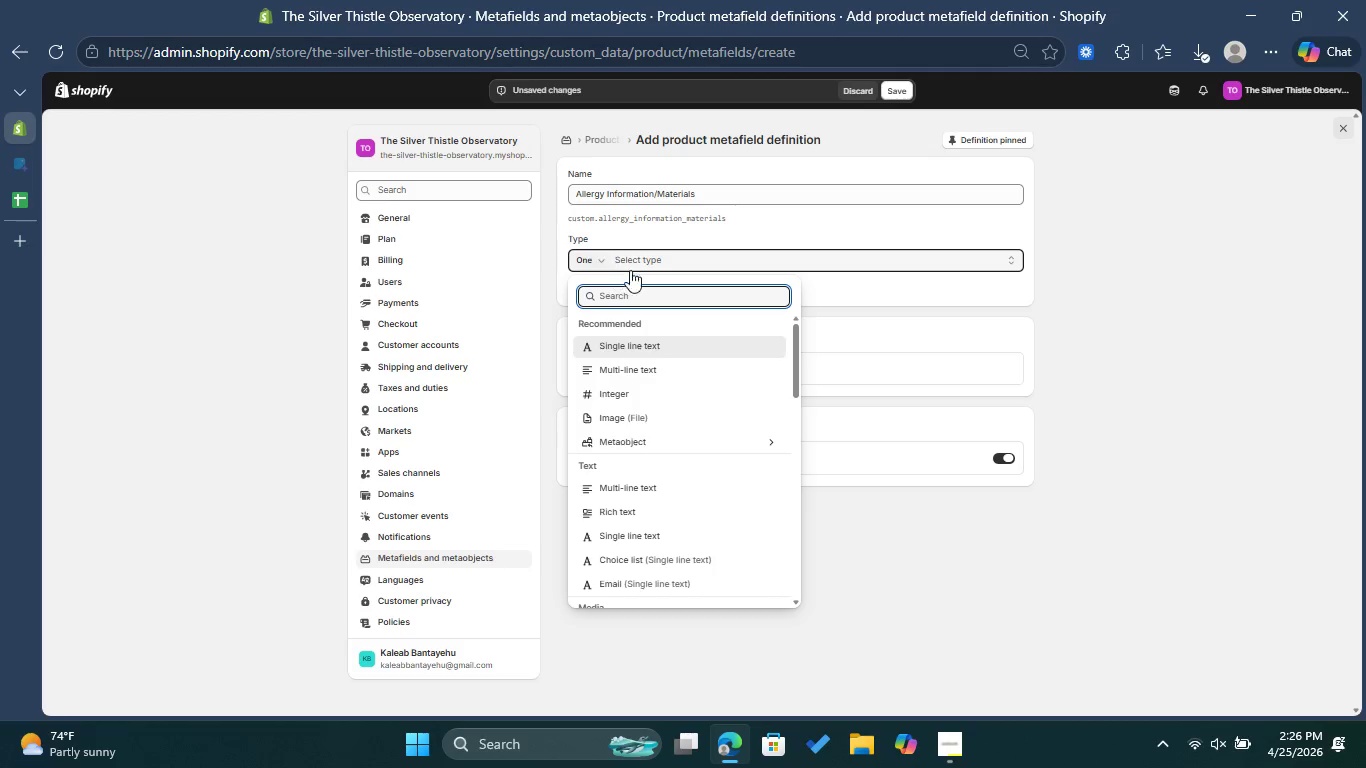 
left_click([645, 253])
 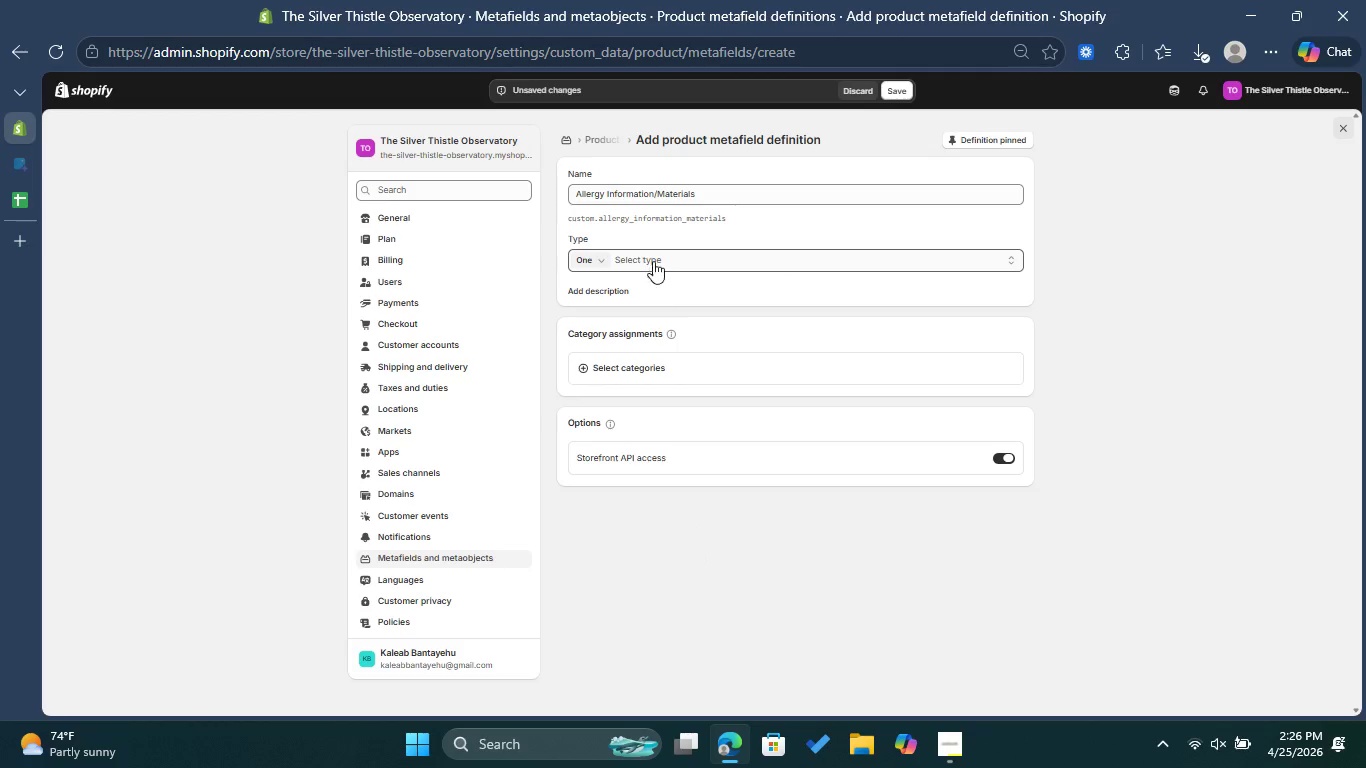 
left_click([653, 258])
 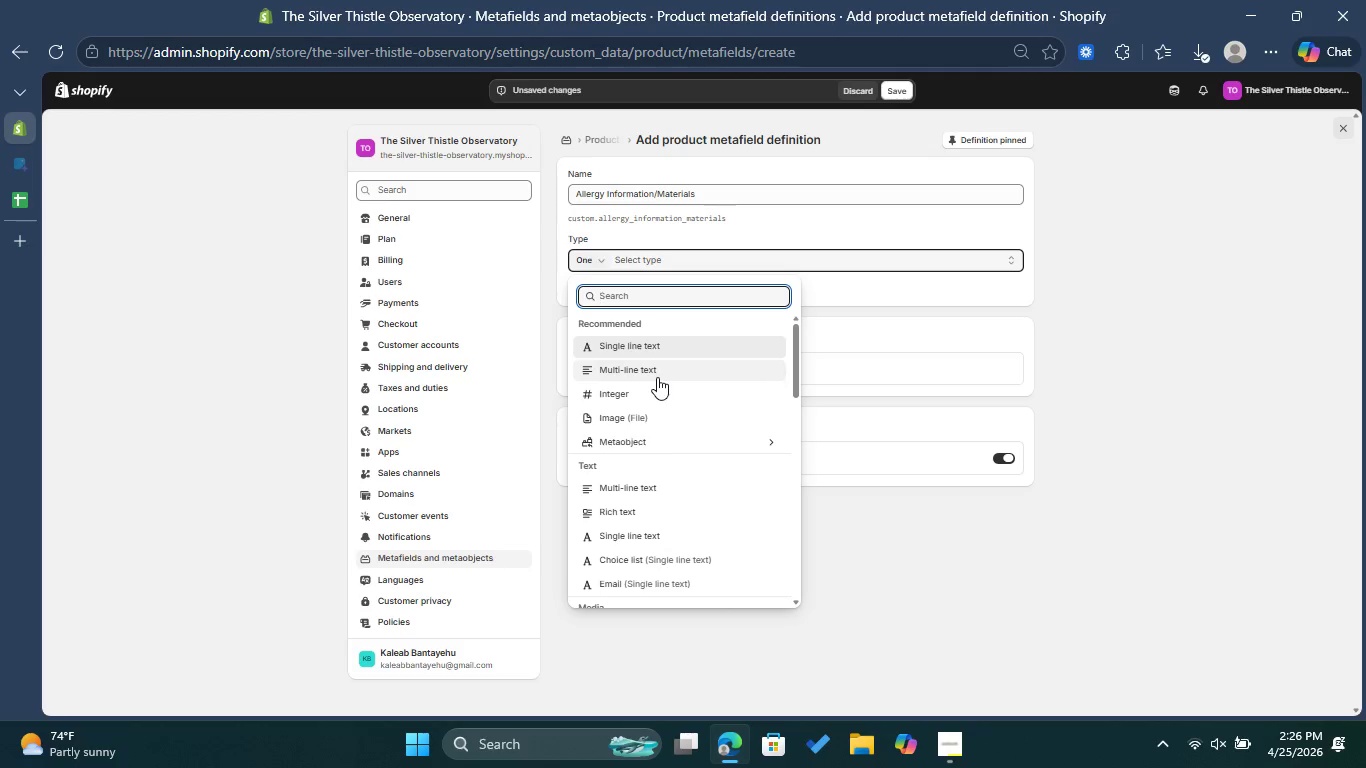 
left_click([657, 376])
 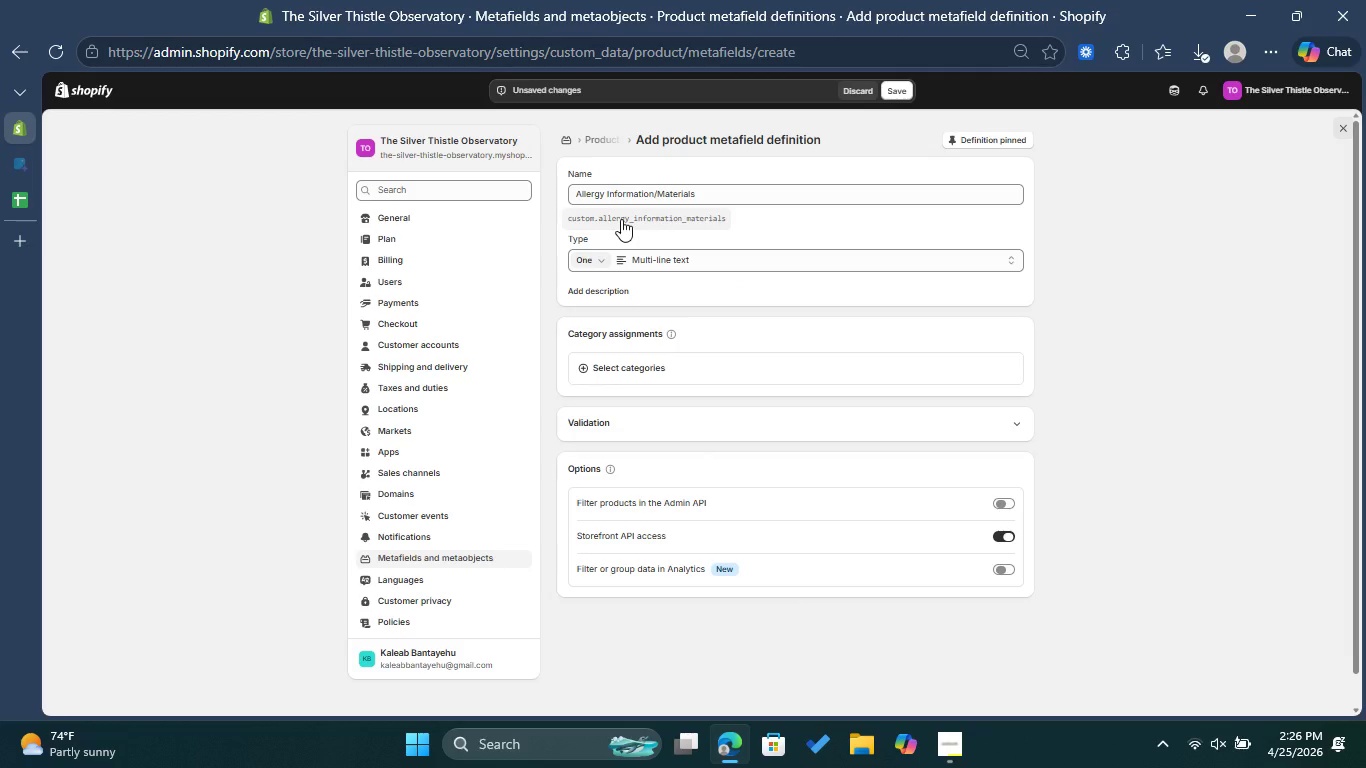 
wait(6.47)
 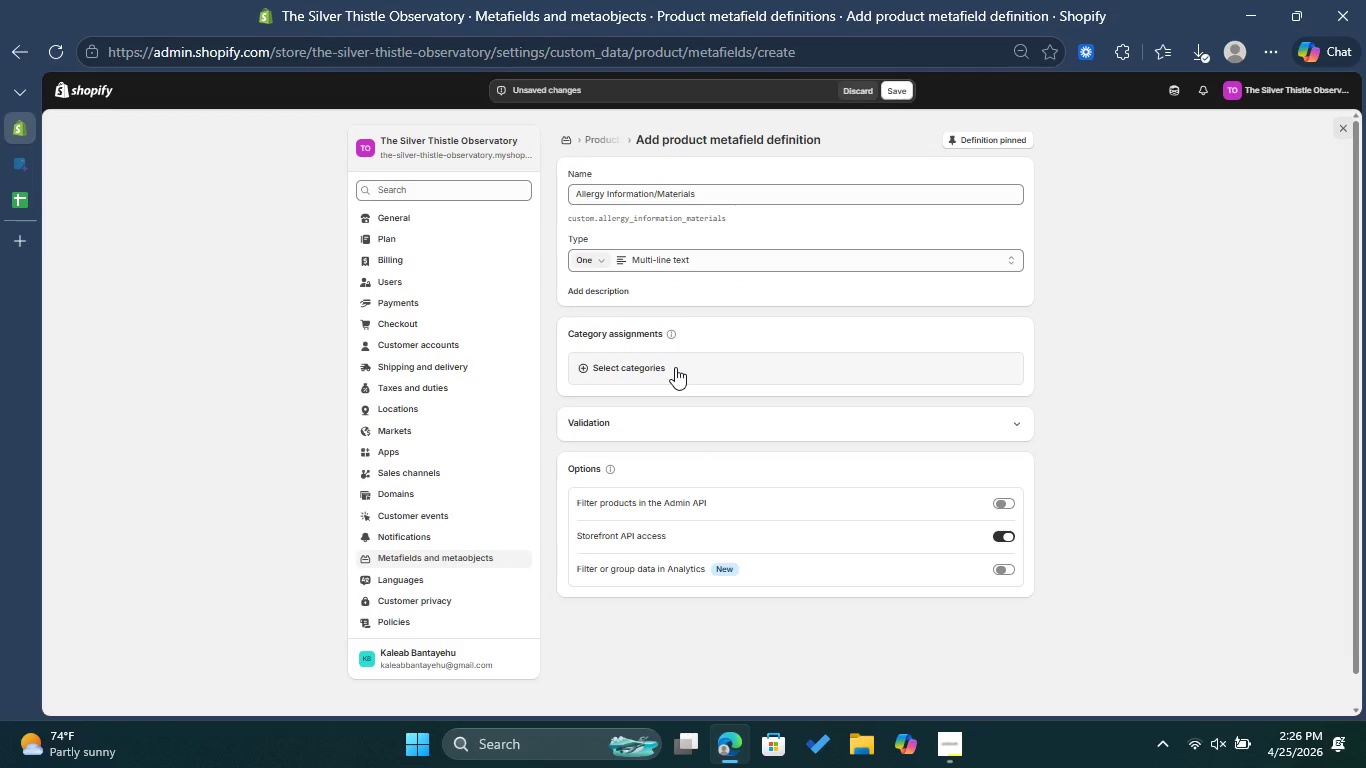 
left_click([621, 219])
 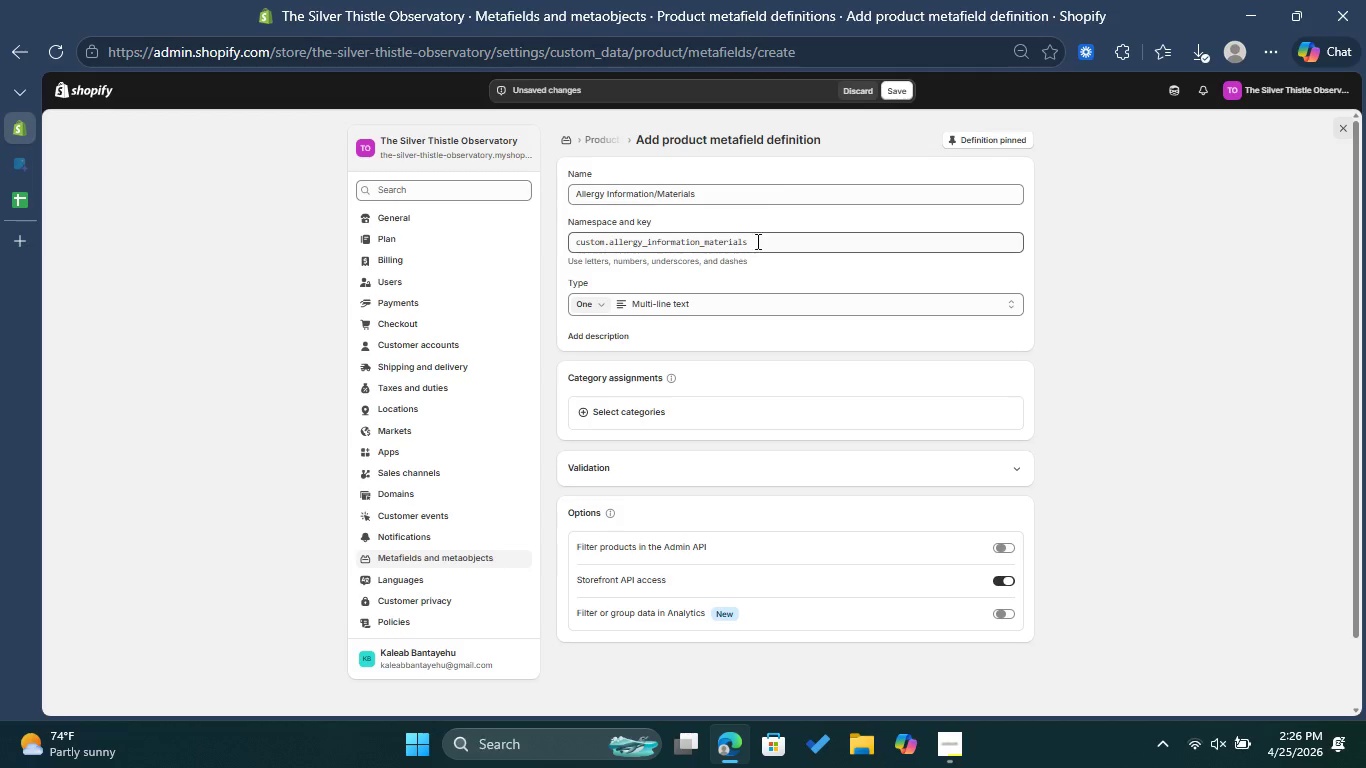 
left_click([756, 239])
 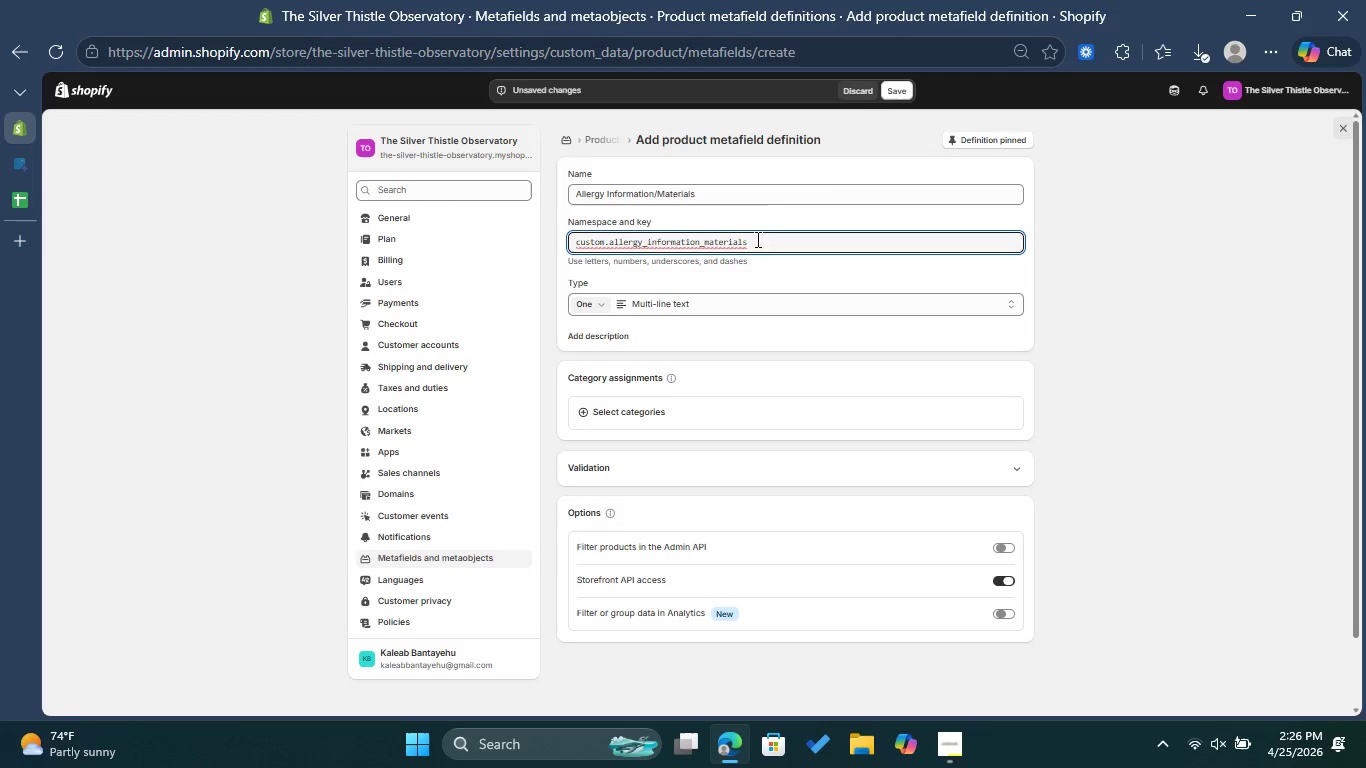 
wait(6.53)
 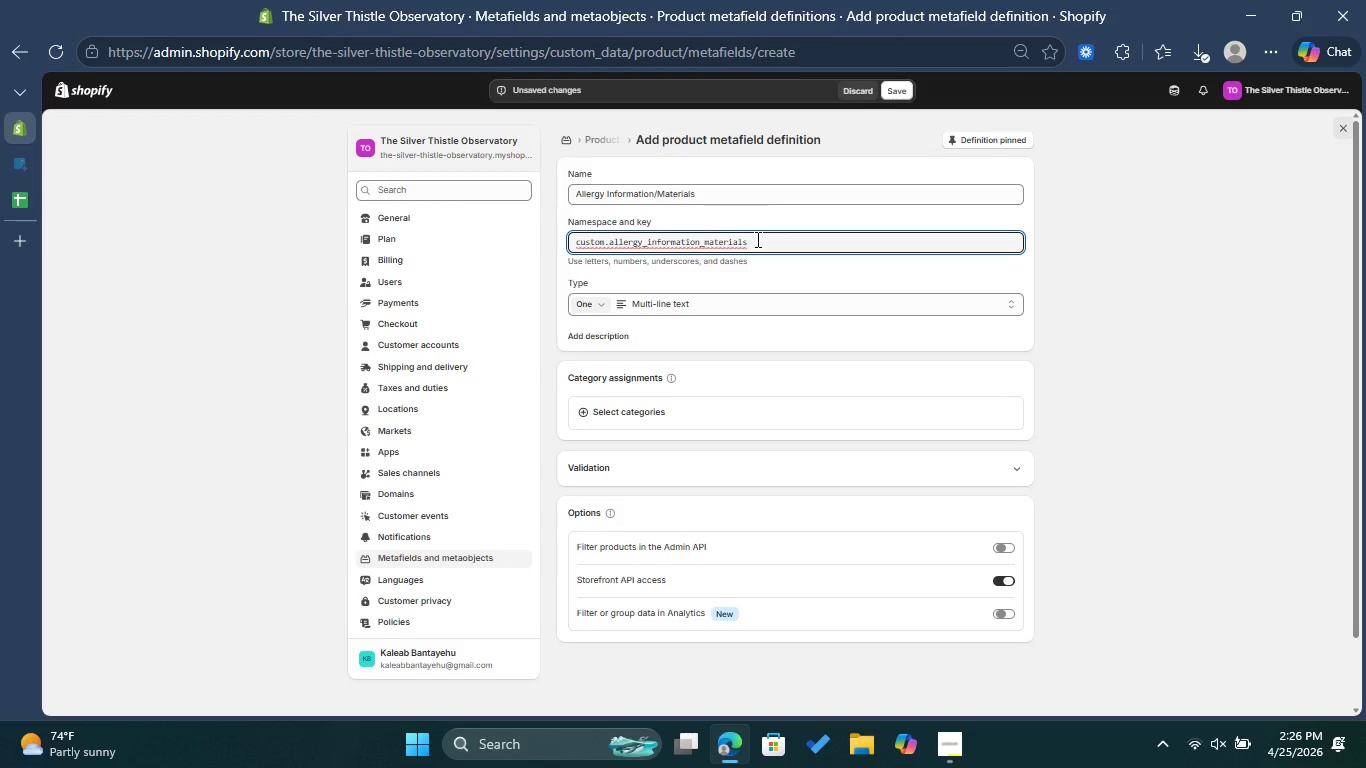 
left_click_drag(start_coordinate=[700, 240], to_coordinate=[642, 237])
 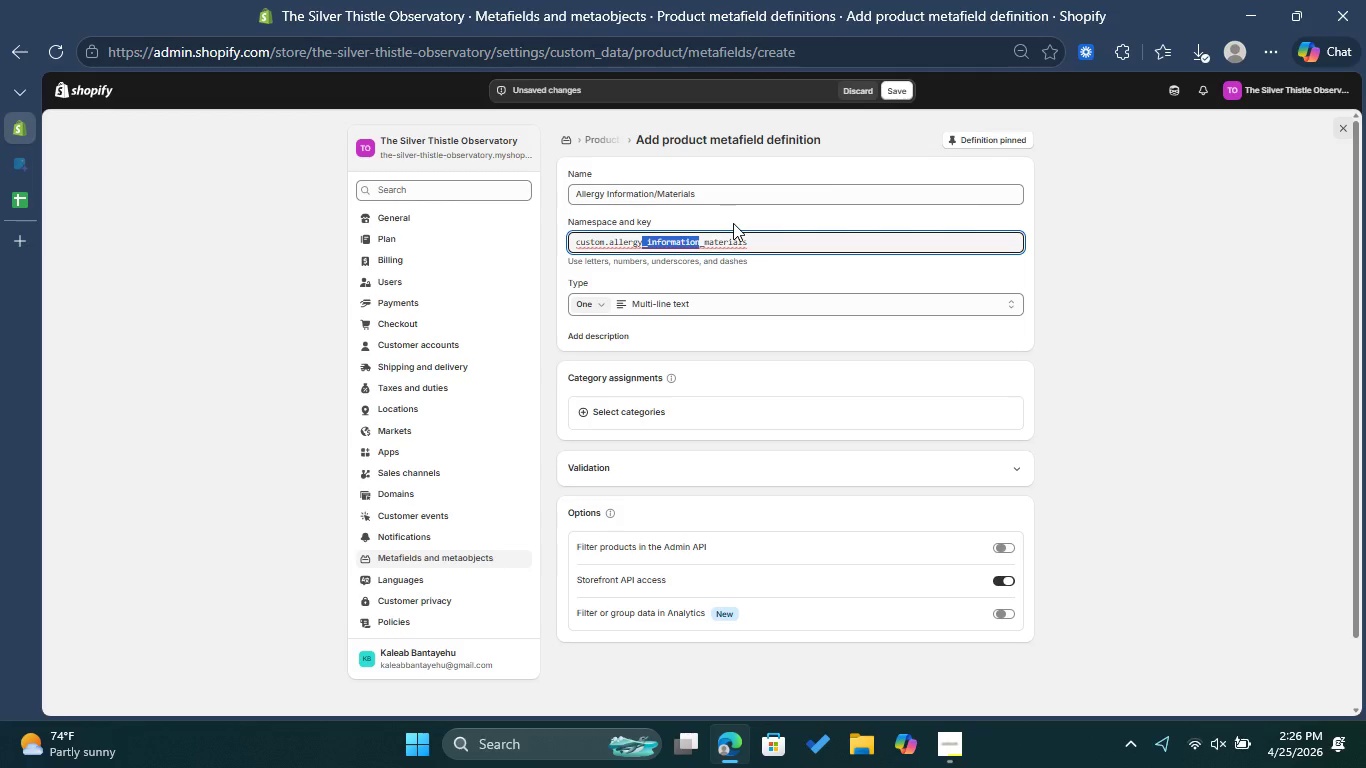 
key(Backspace)
 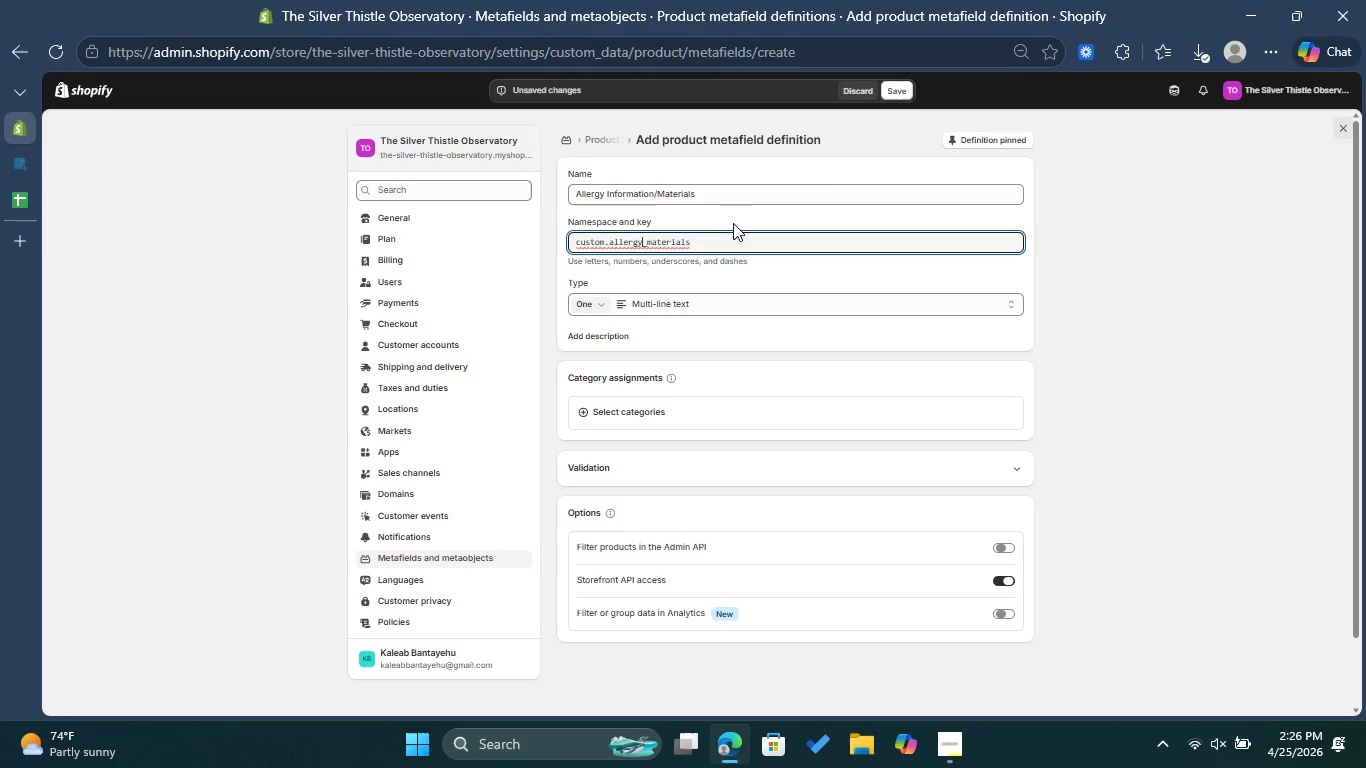 
left_click([725, 240])
 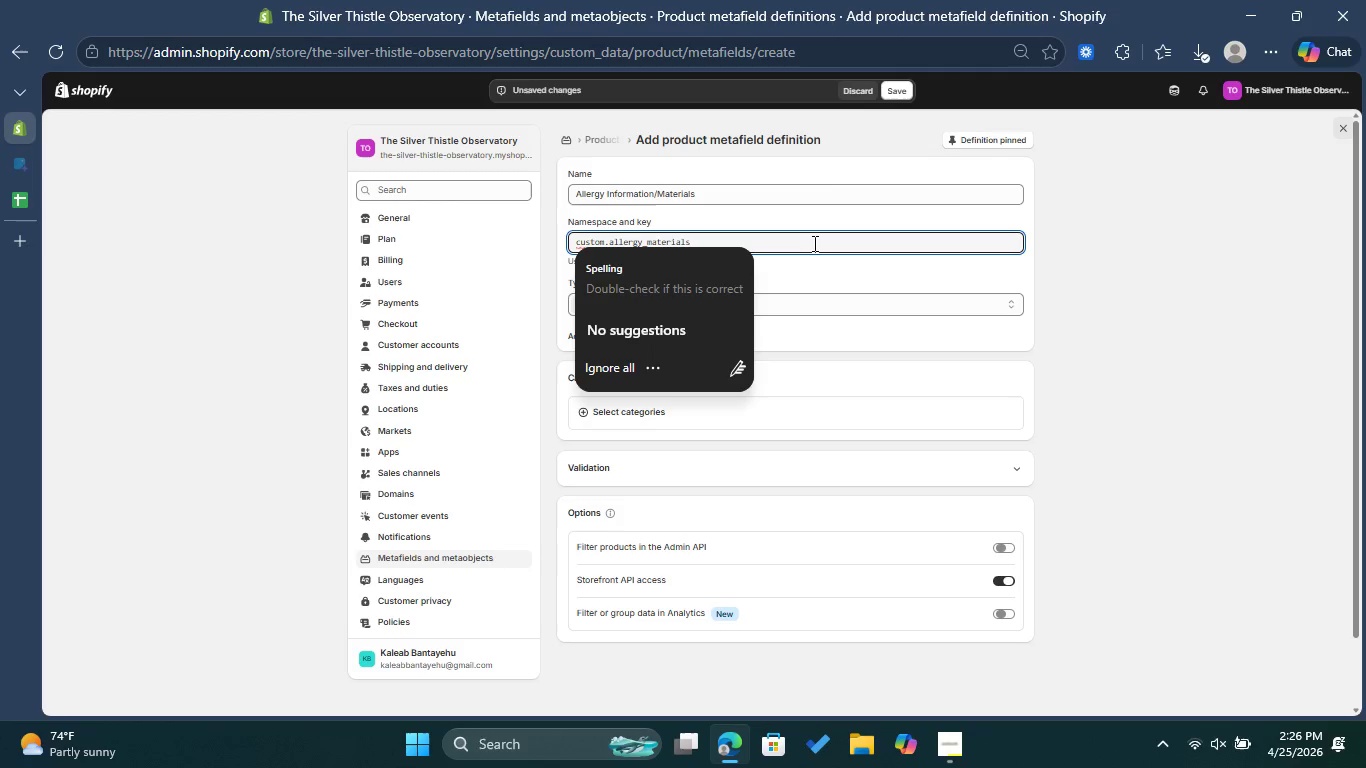 
left_click([862, 157])
 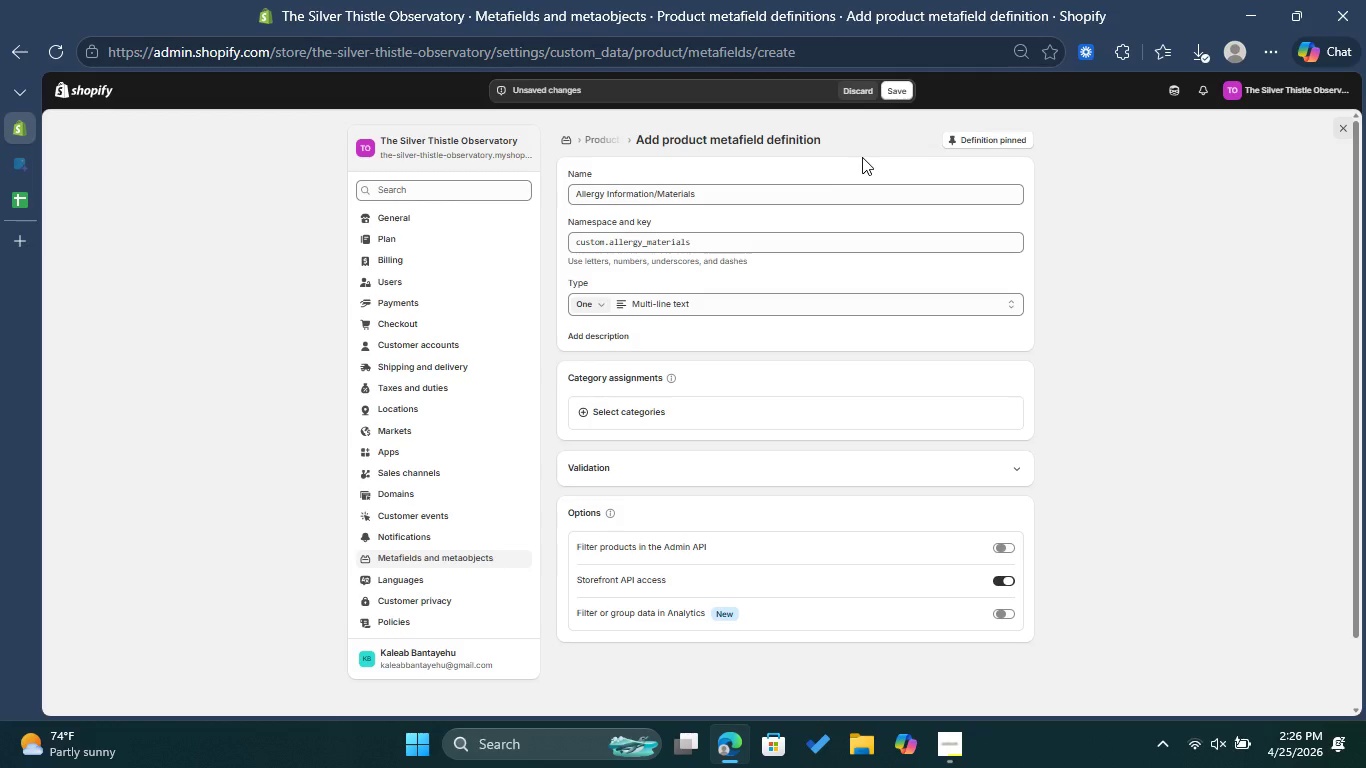 
left_click([895, 96])
 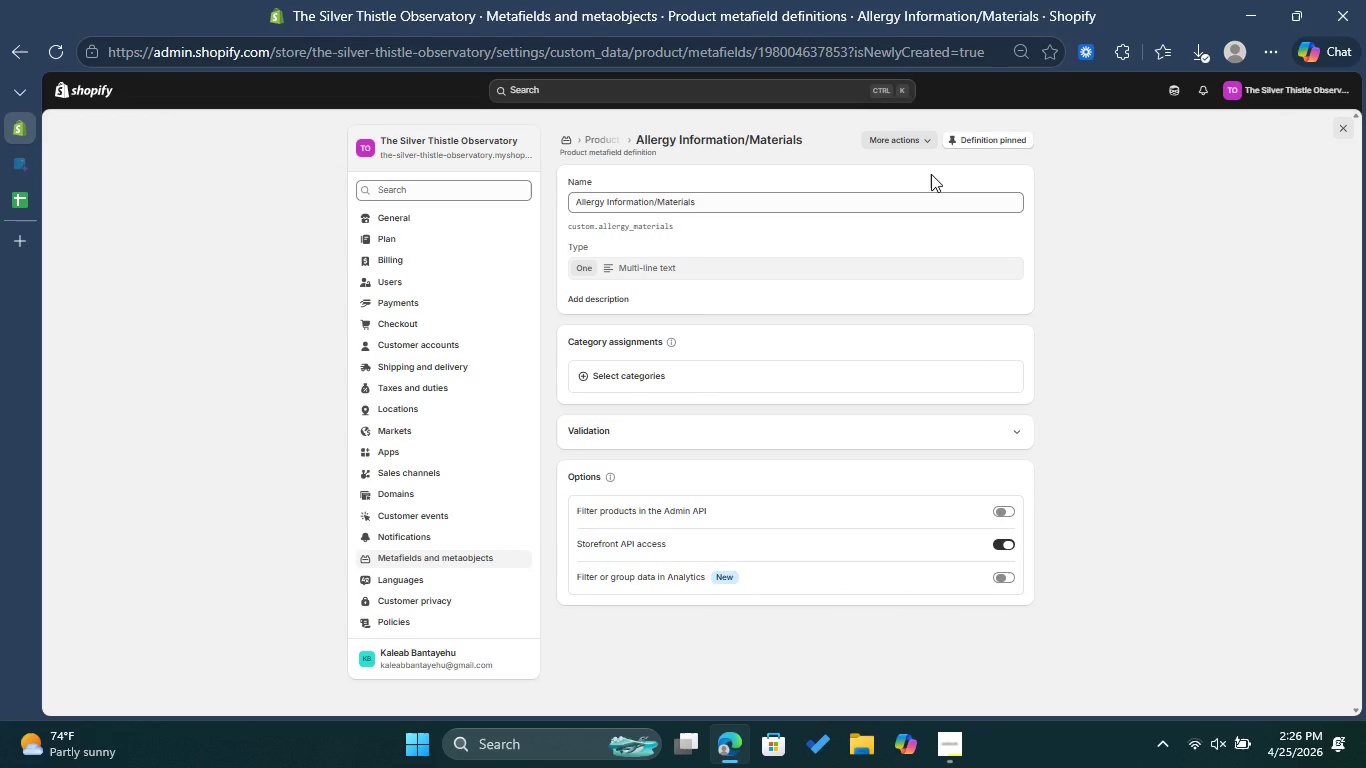 
wait(9.89)
 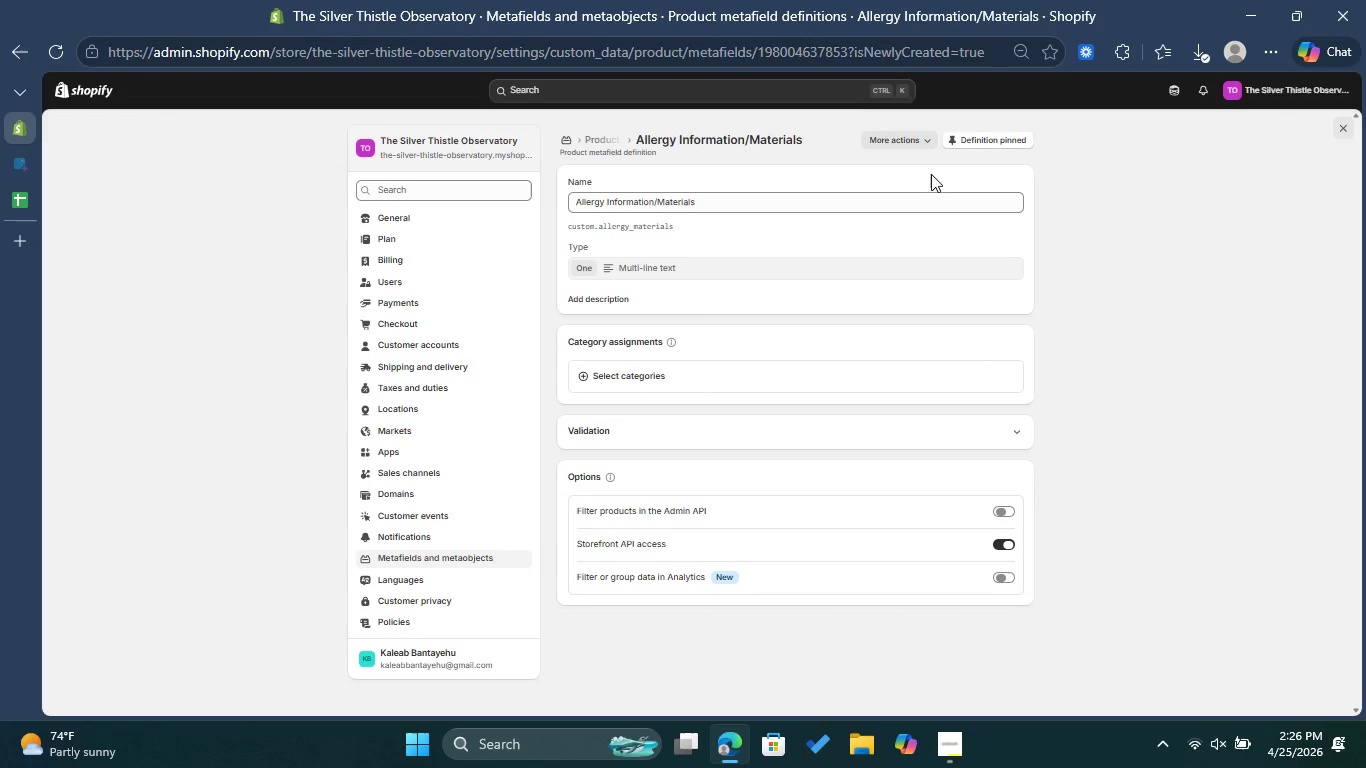 
left_click([584, 142])
 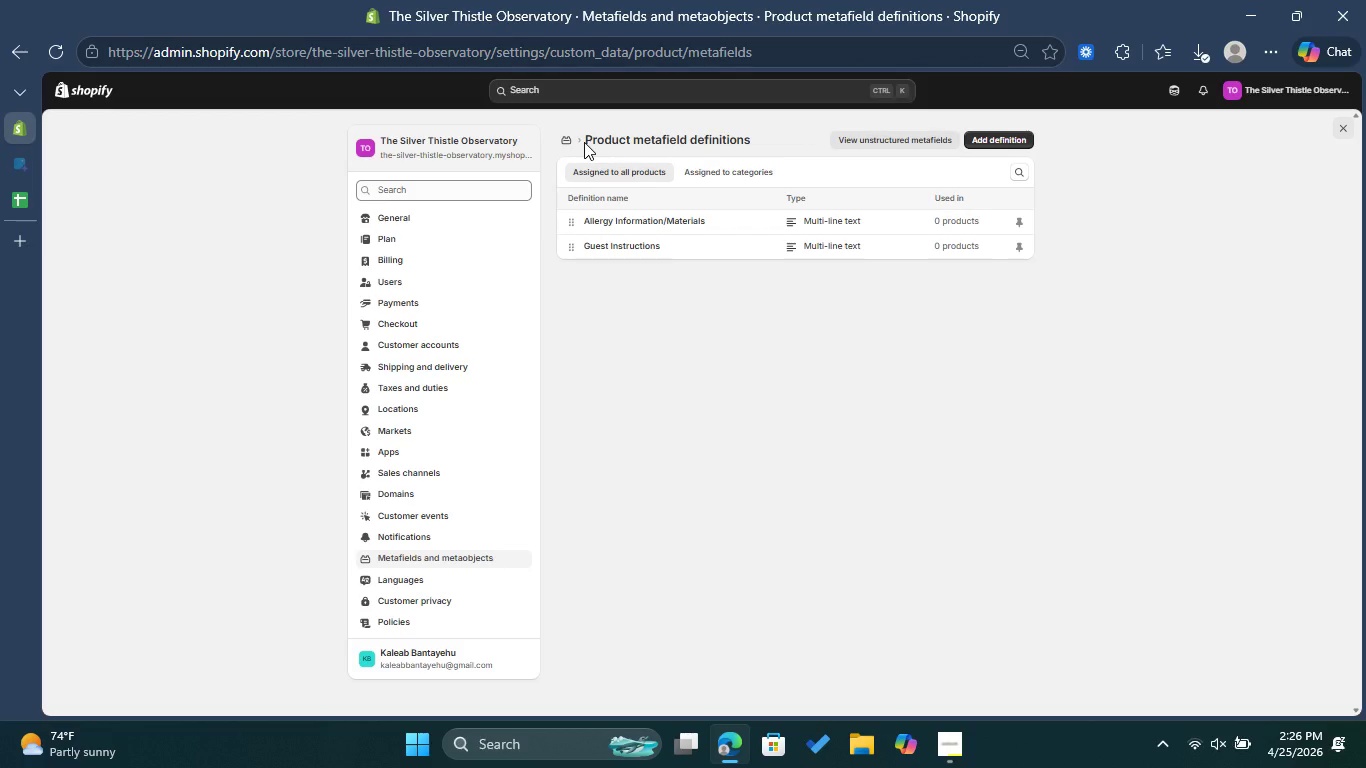 
wait(6.34)
 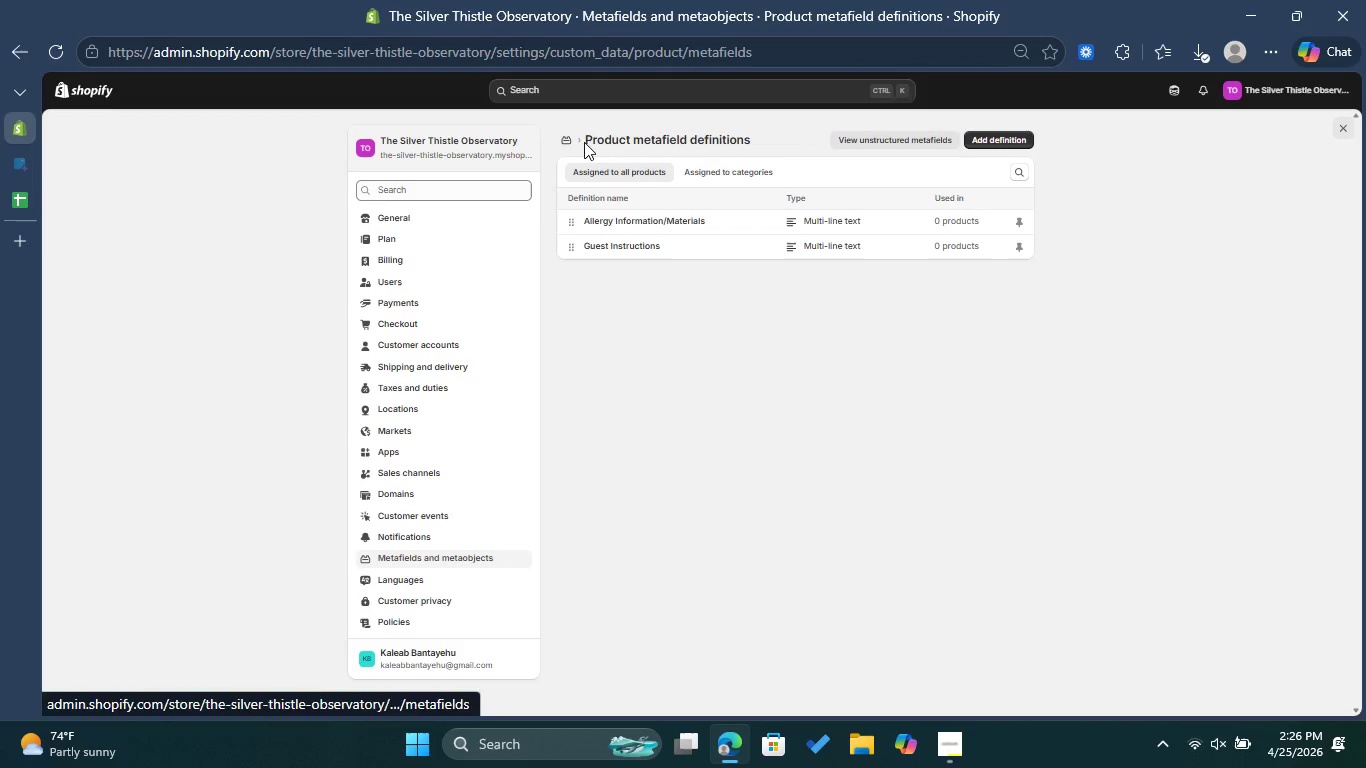 
left_click([101, 83])
 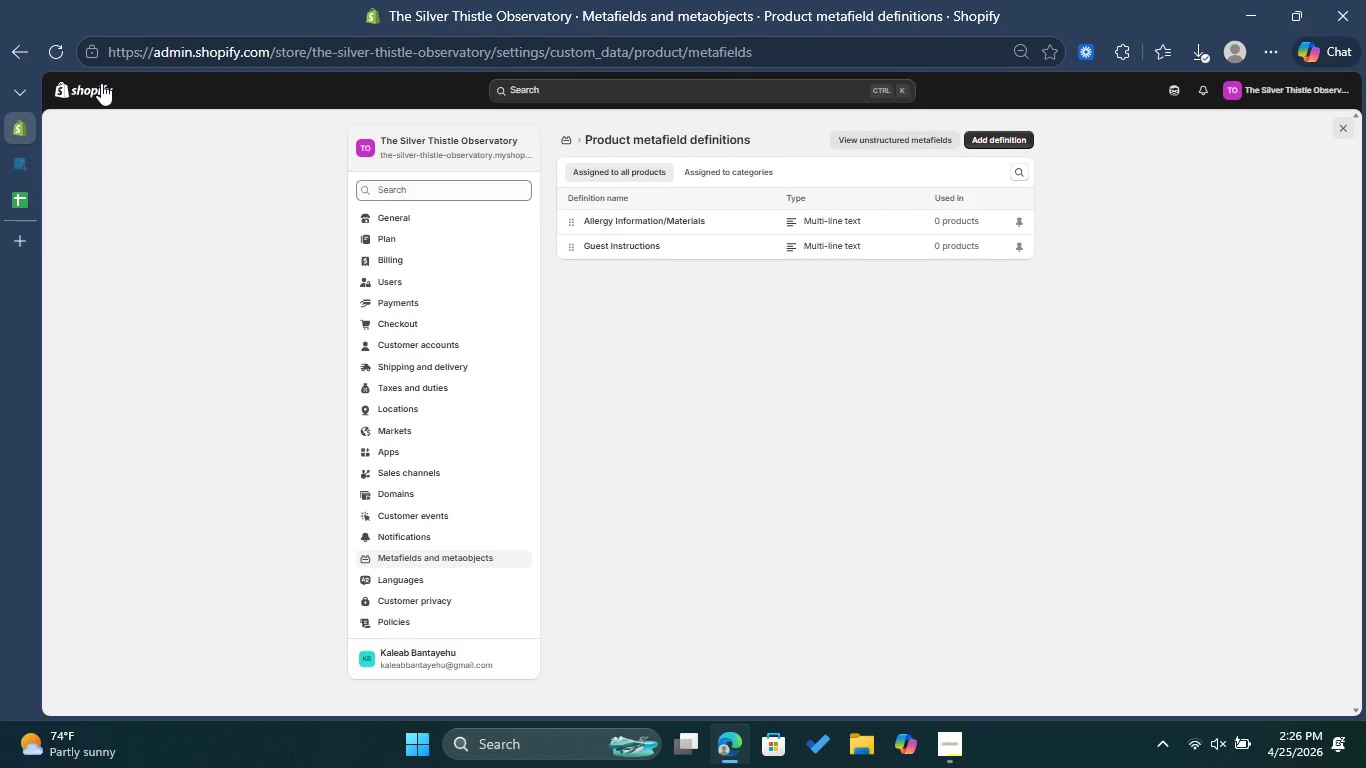 
wait(15.69)
 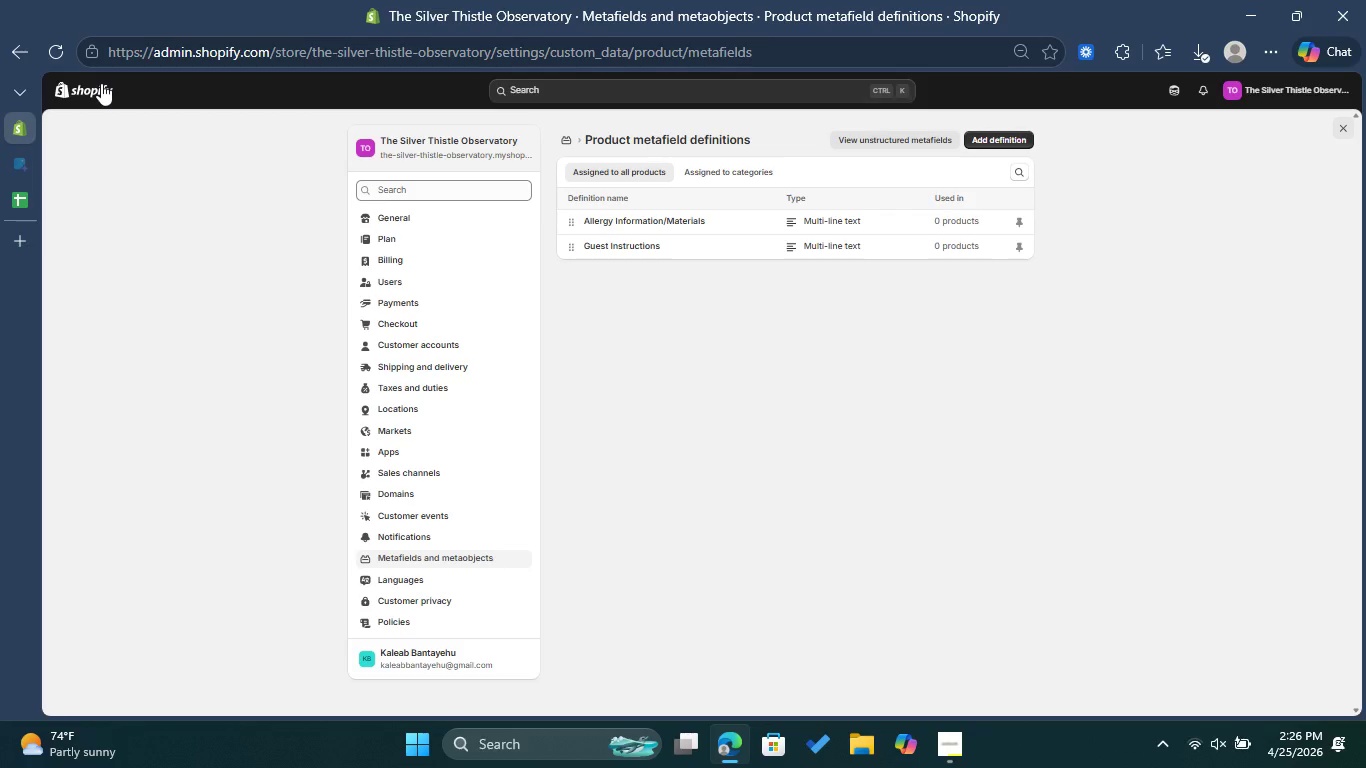 
left_click_drag(start_coordinate=[114, 104], to_coordinate=[113, 98])
 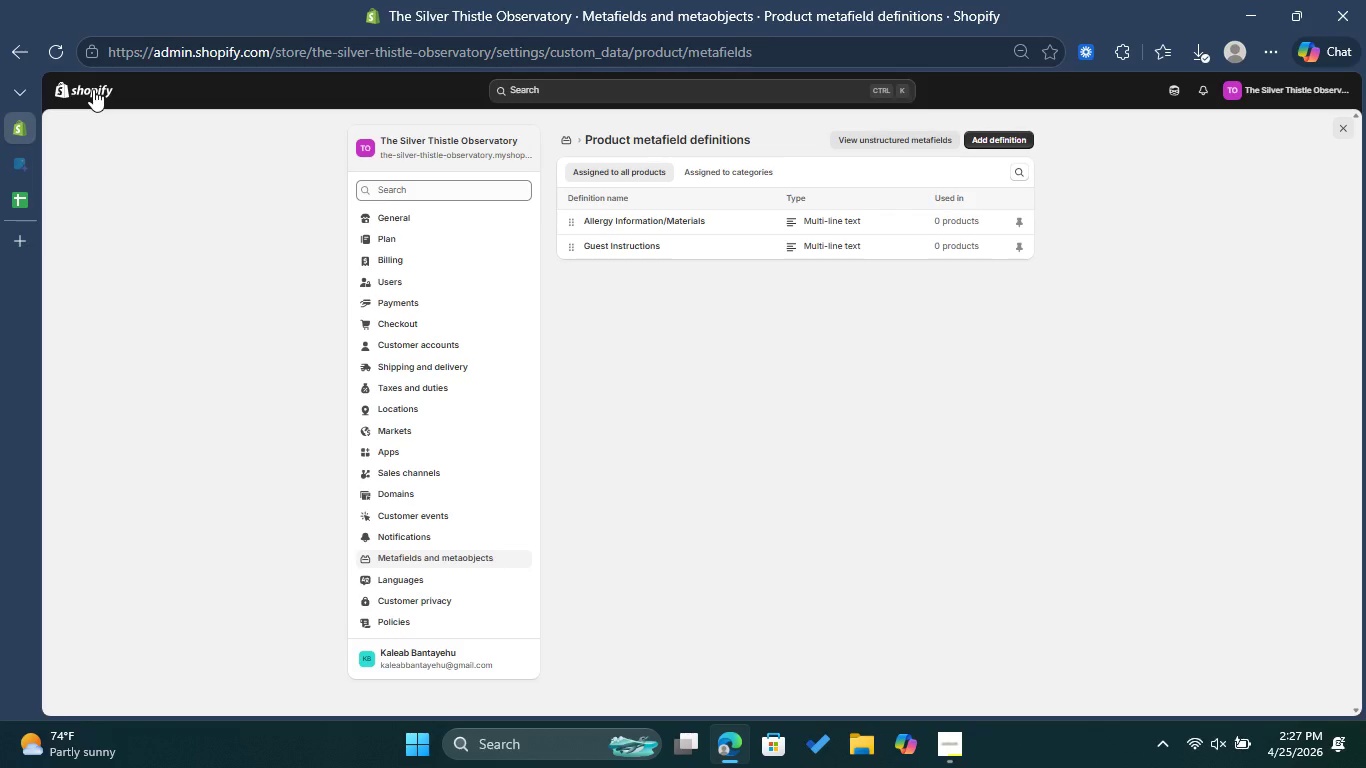 
double_click([93, 89])
 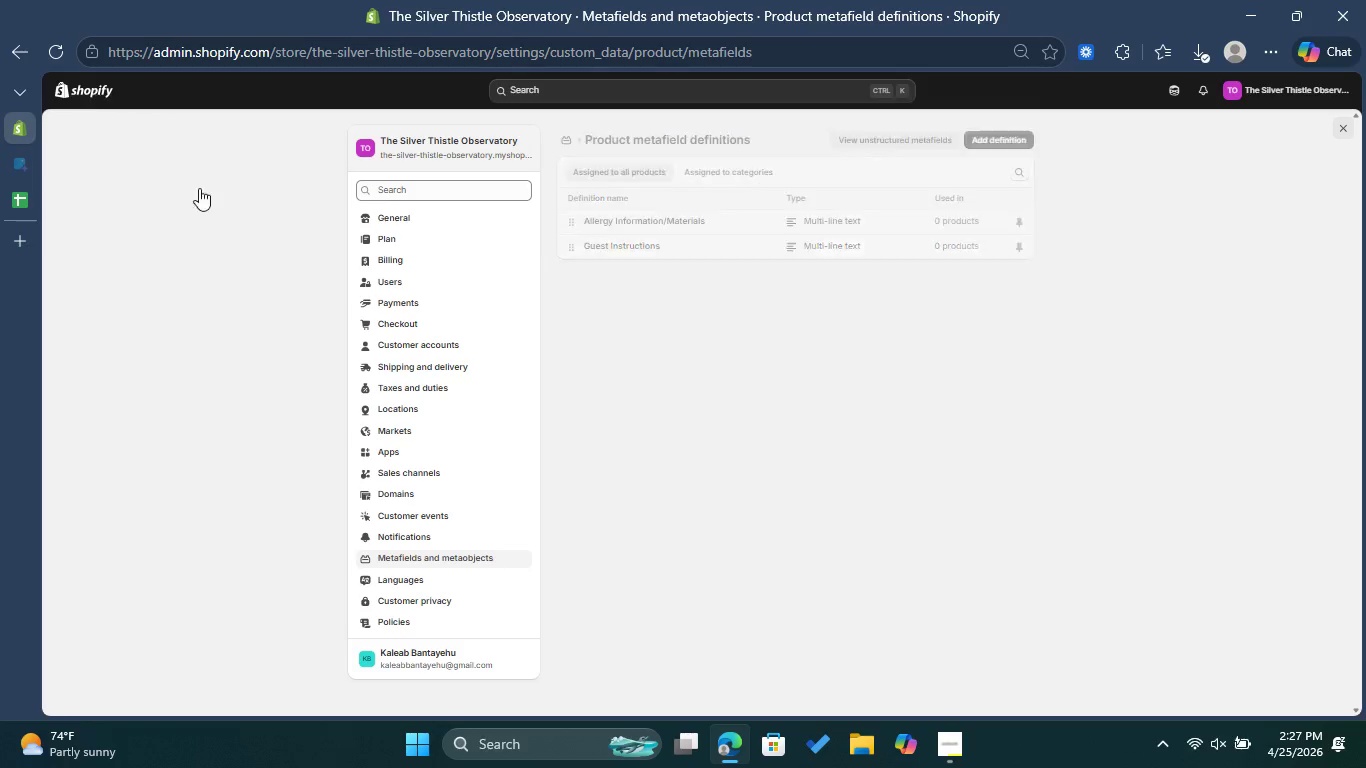 
mouse_move([178, 181])
 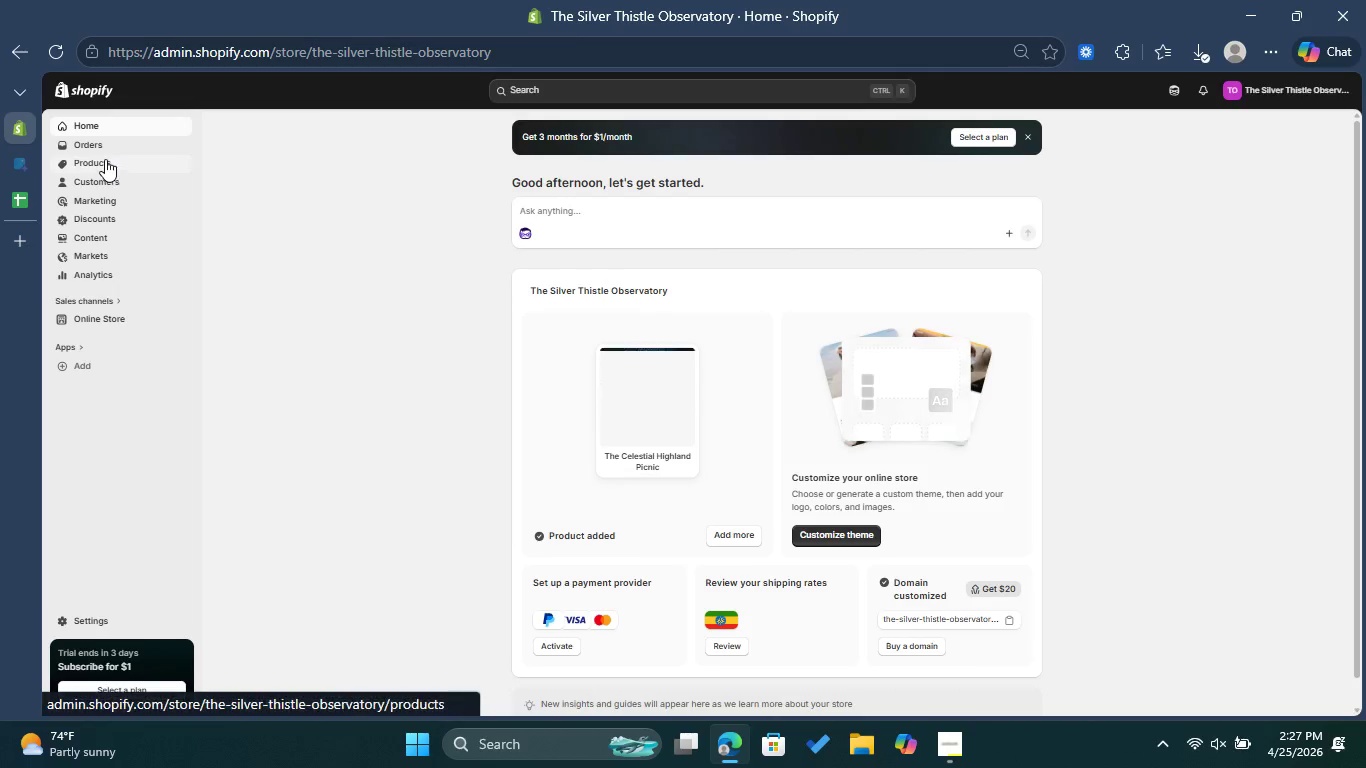 
left_click([105, 159])
 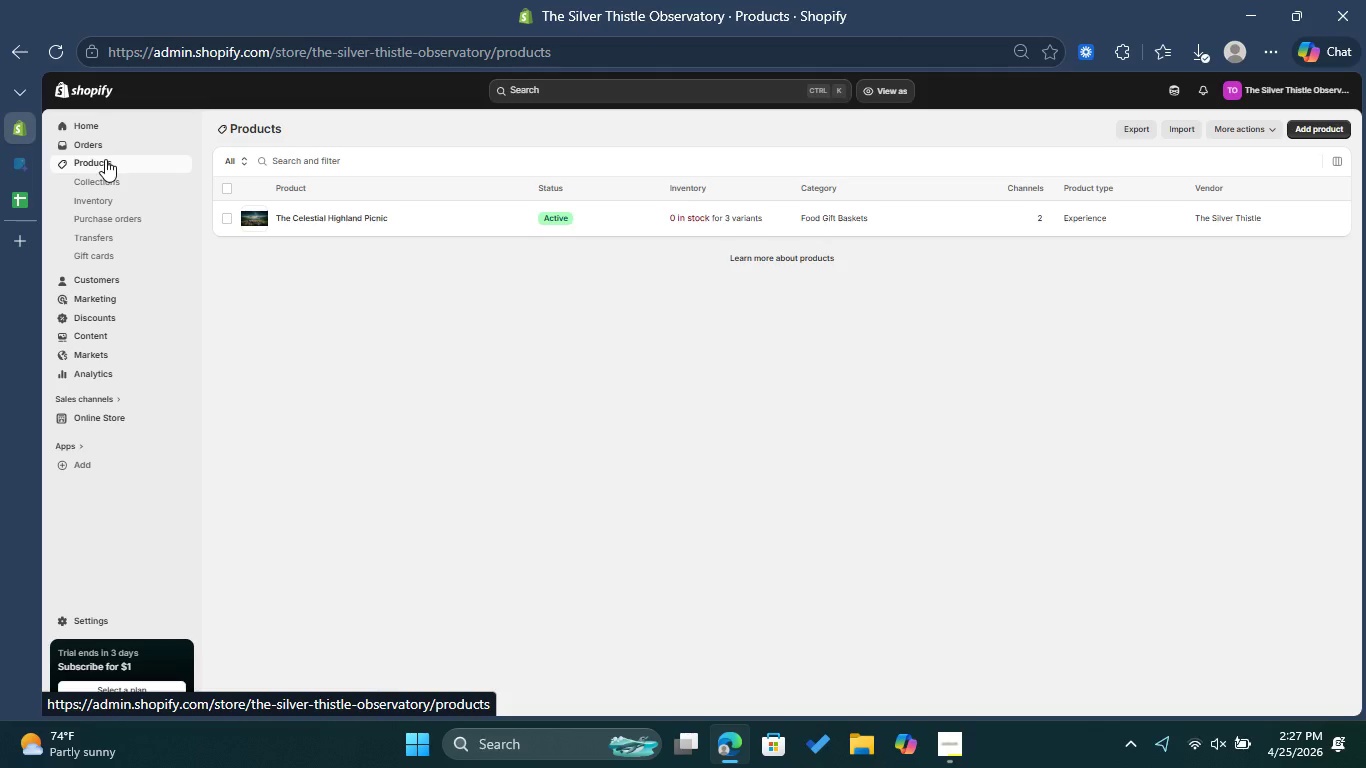 
wait(6.91)
 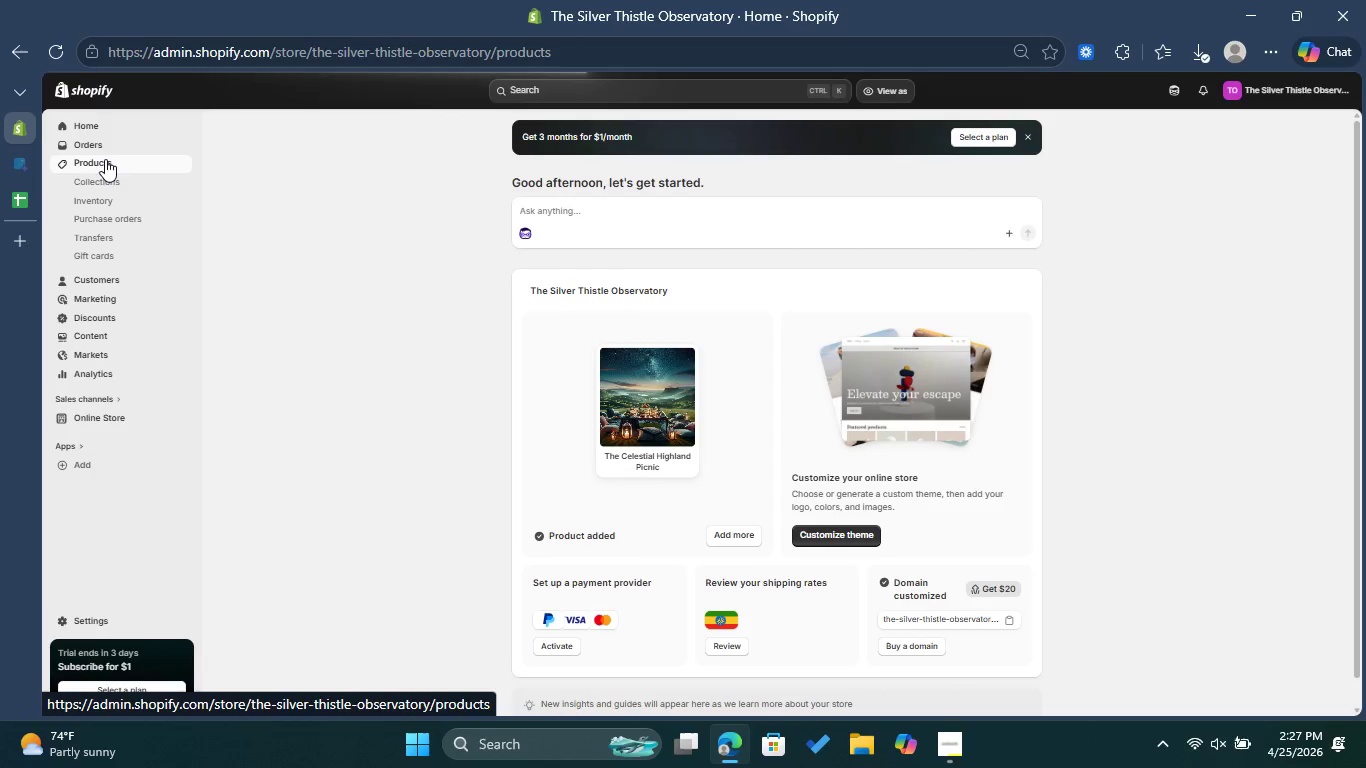 
left_click([116, 176])
 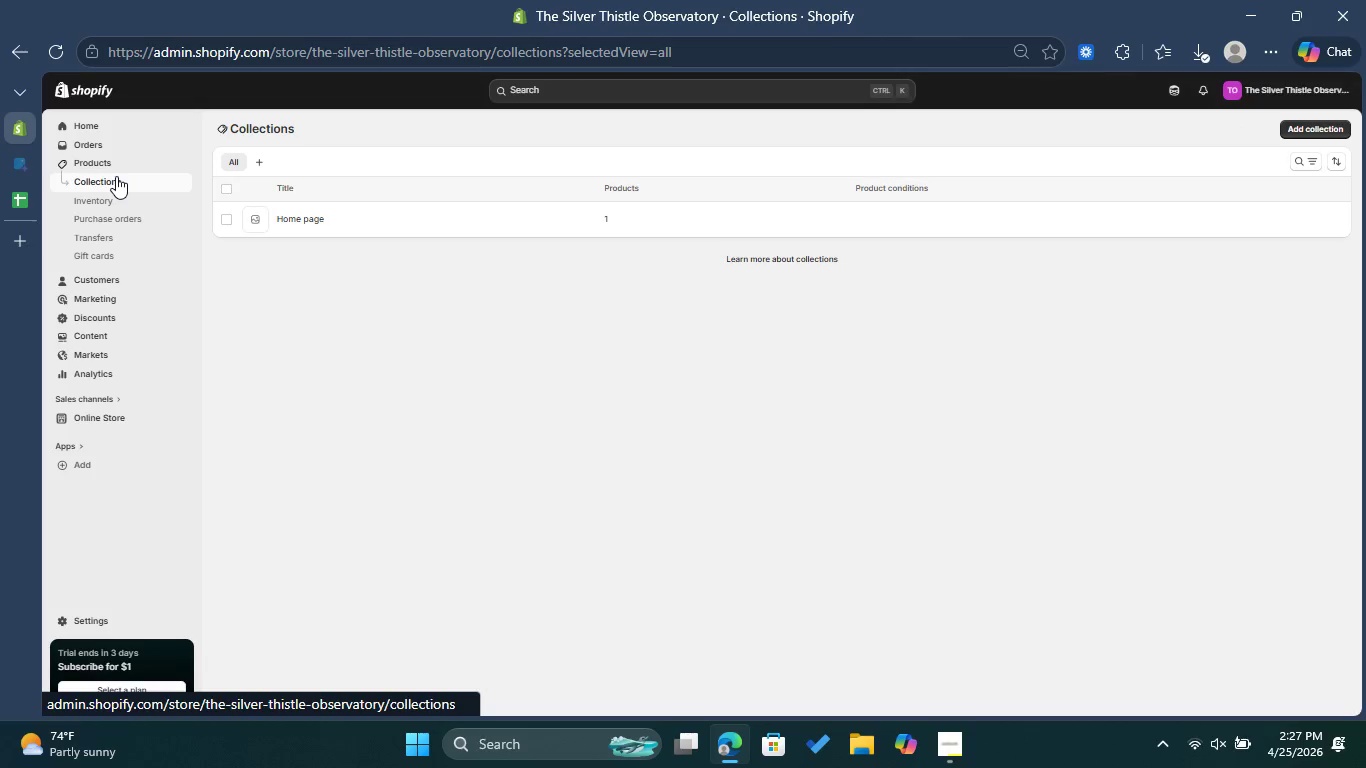 
wait(5.28)
 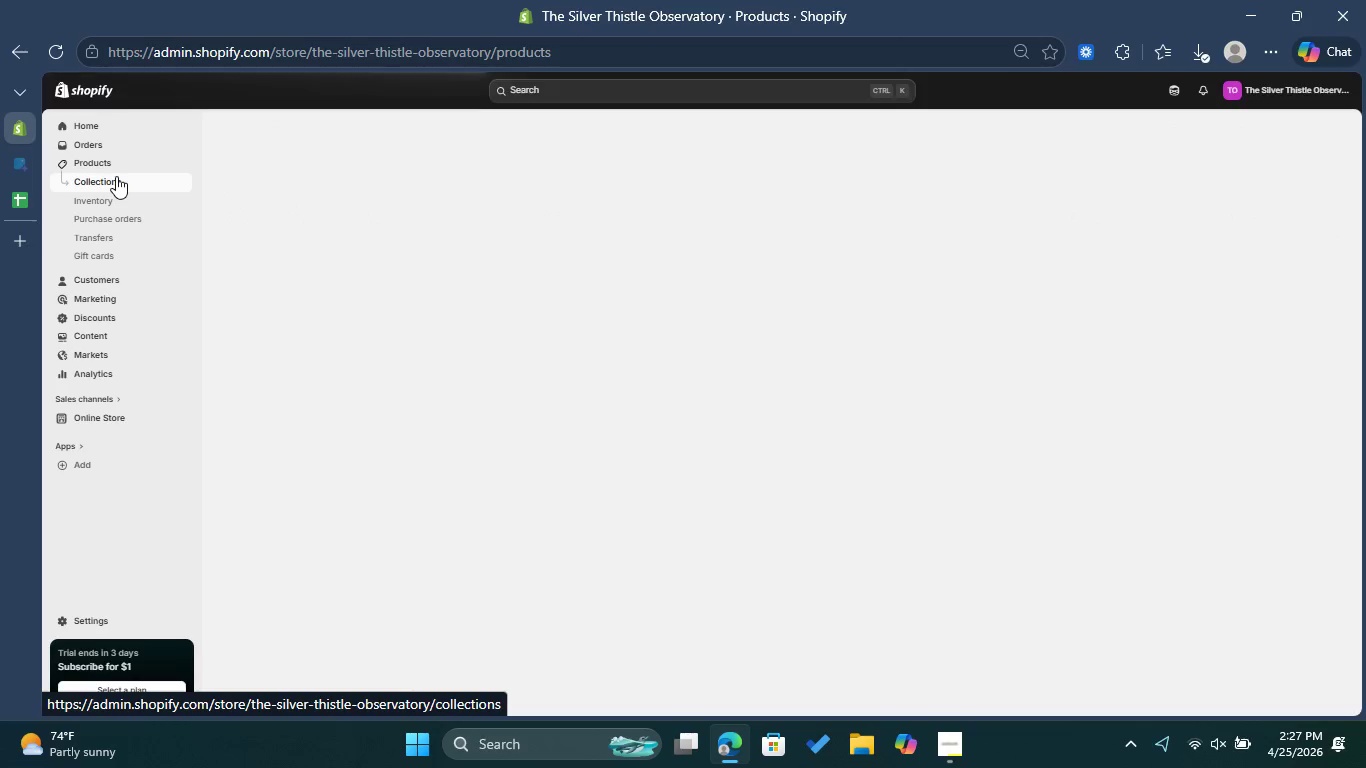 
left_click([1308, 131])
 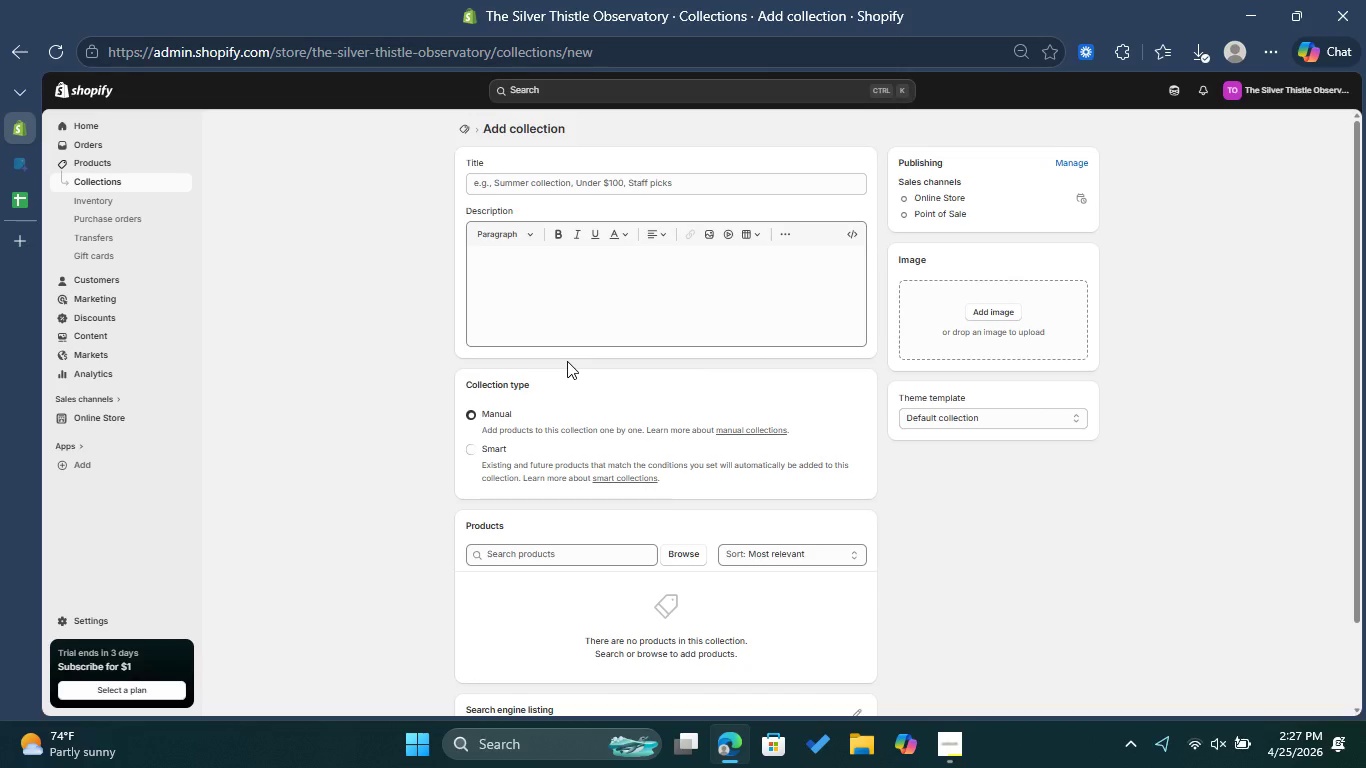 
wait(7.84)
 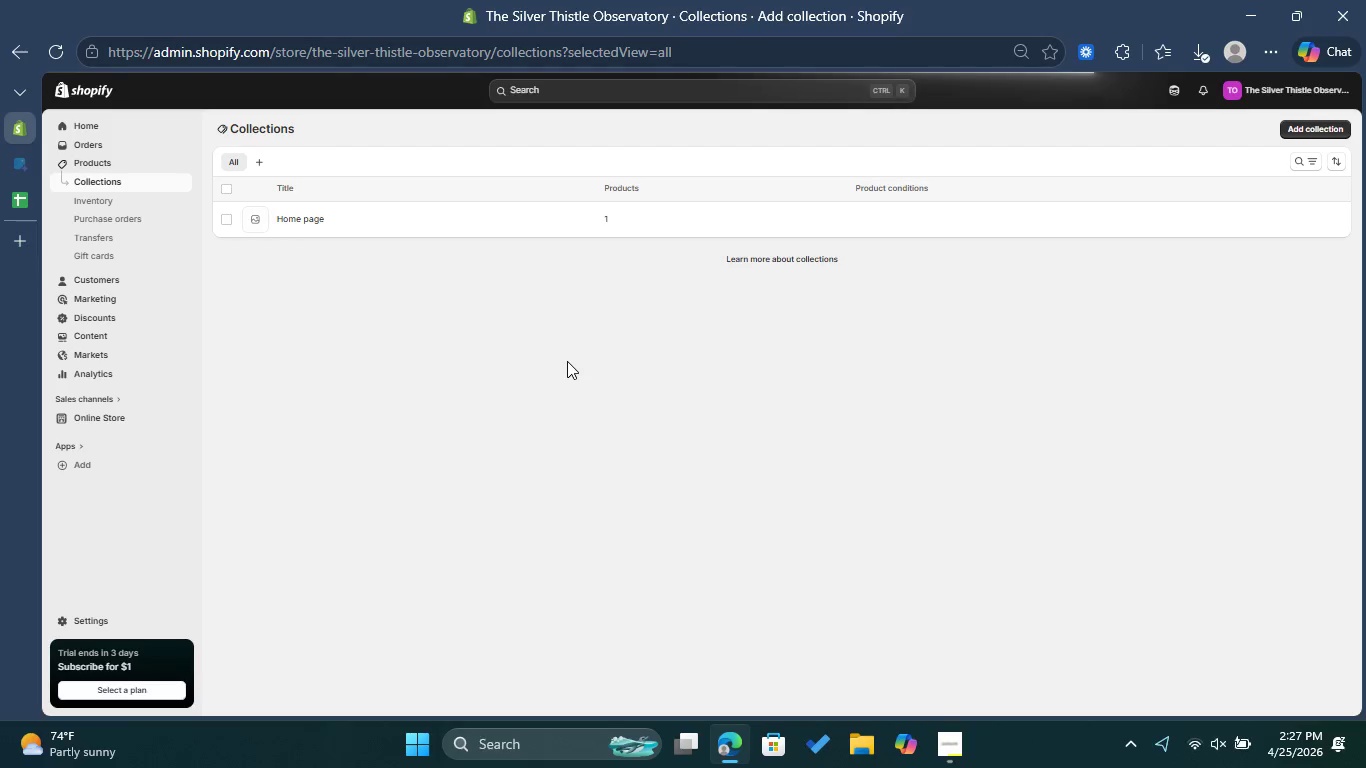 
left_click([604, 189])
 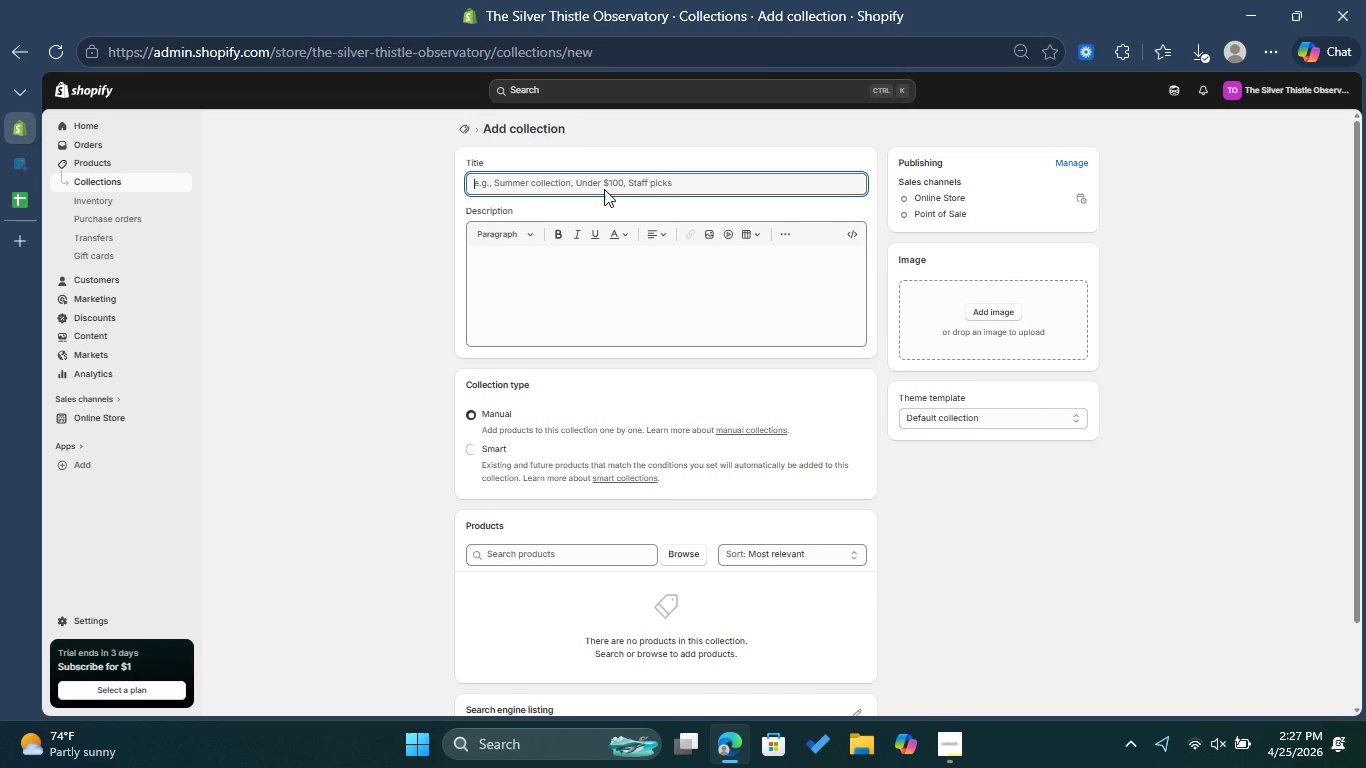 
type(Nighttime Comforts)
 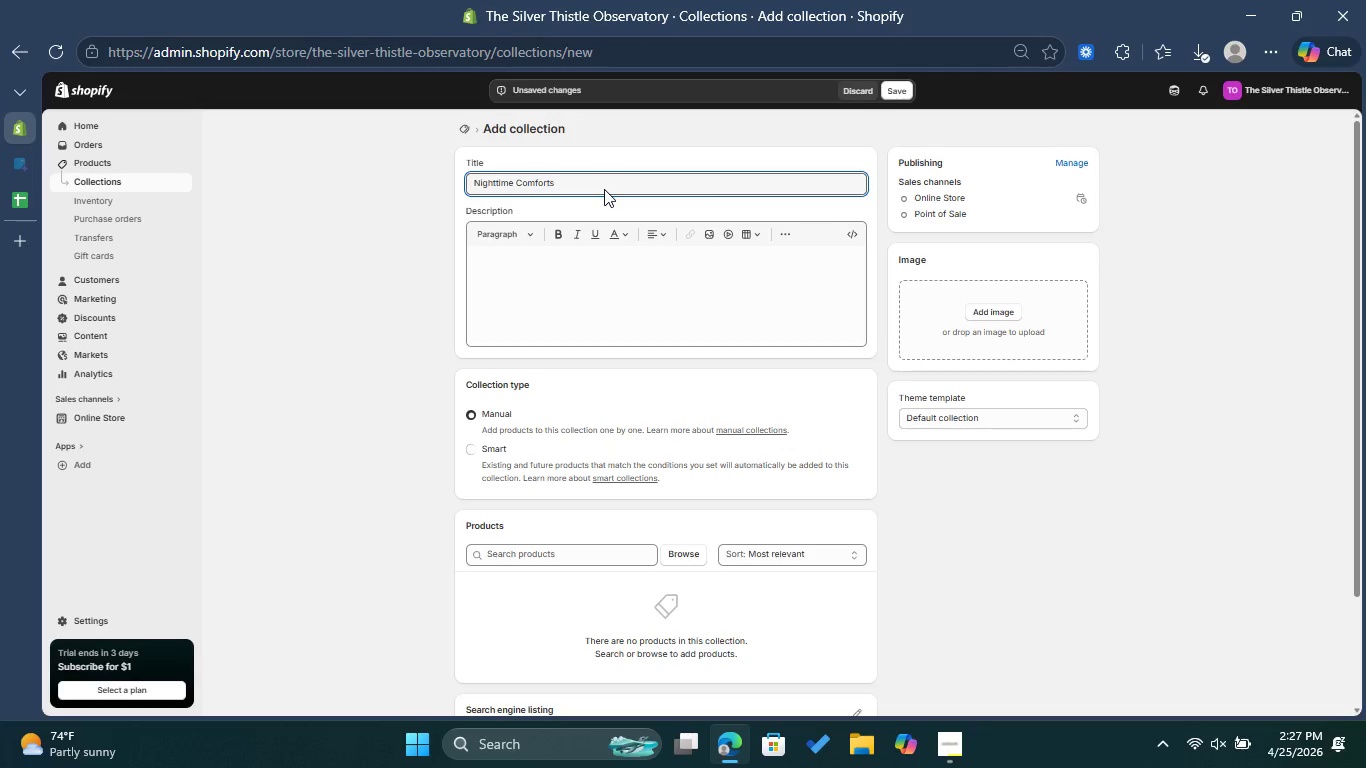 
left_click([471, 446])
 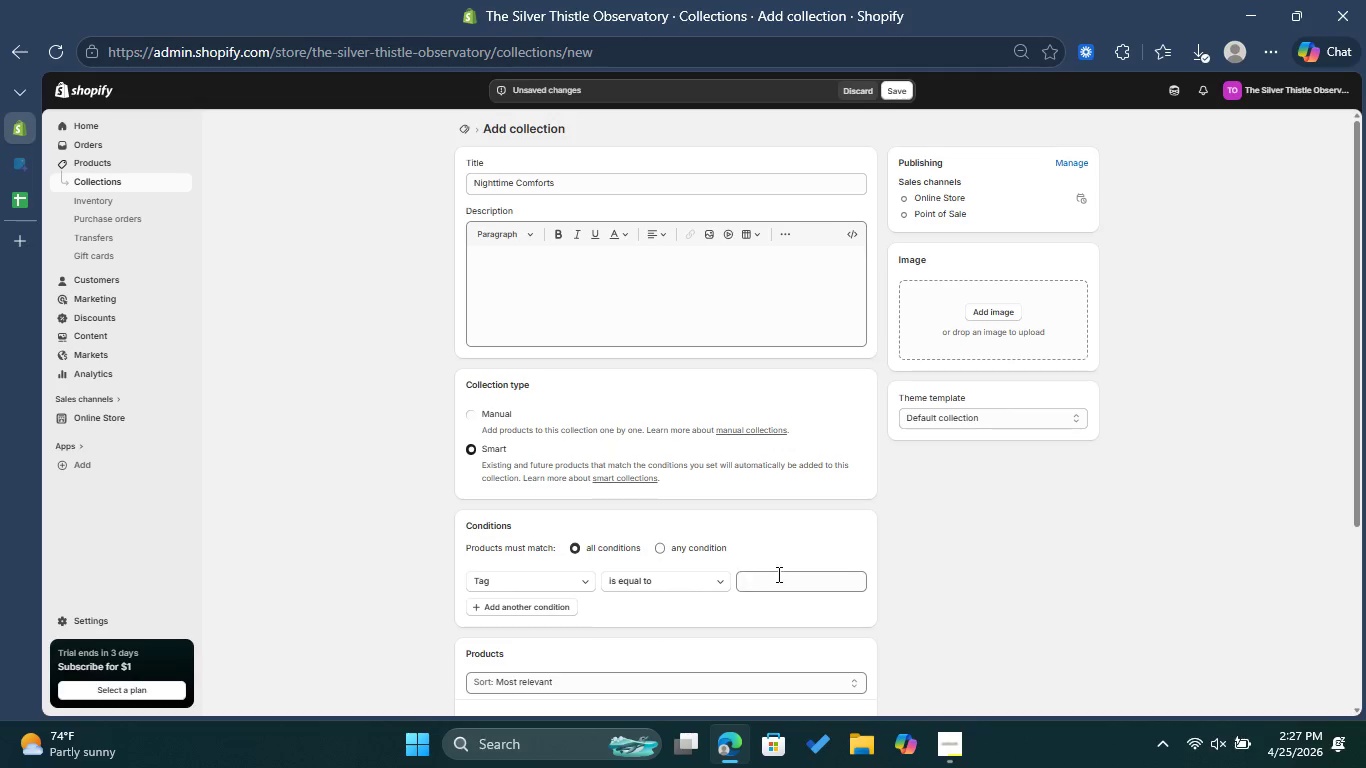 
left_click([798, 588])
 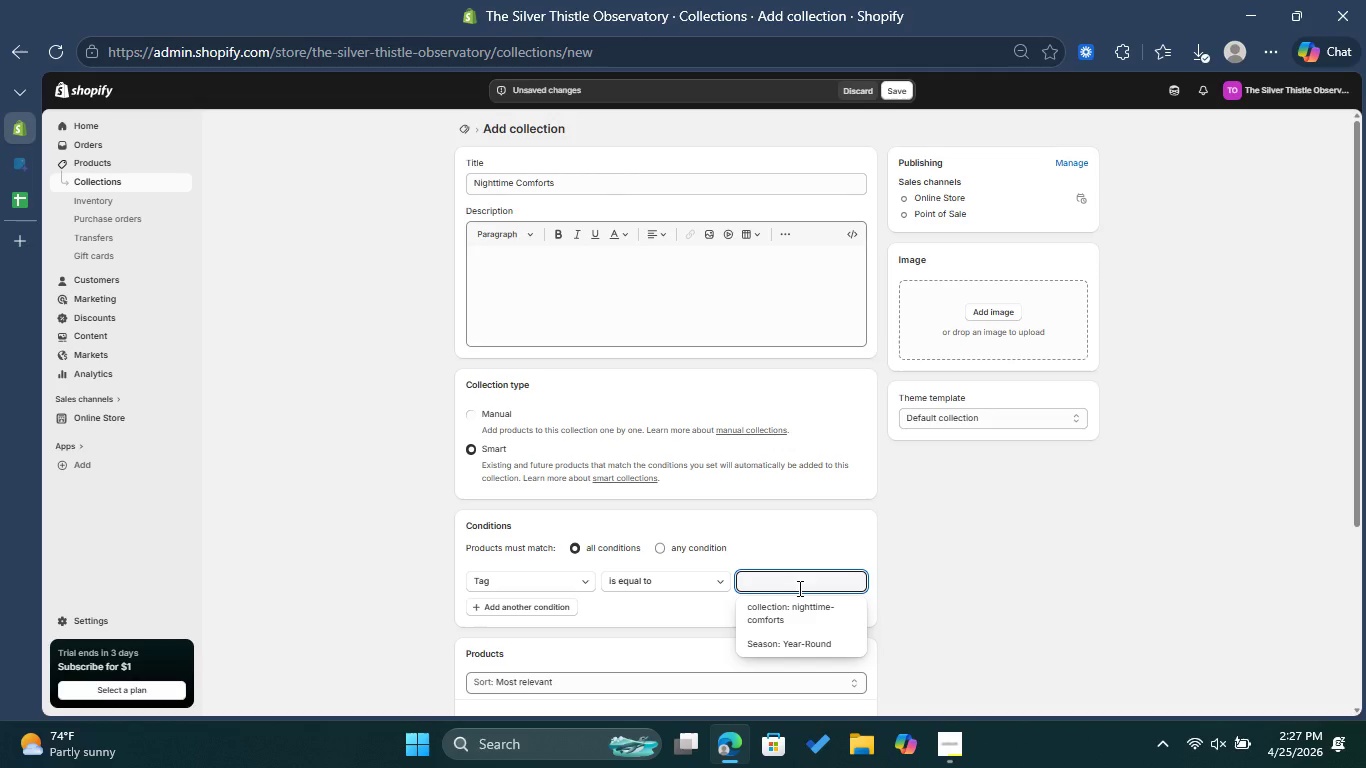 
wait(7.03)
 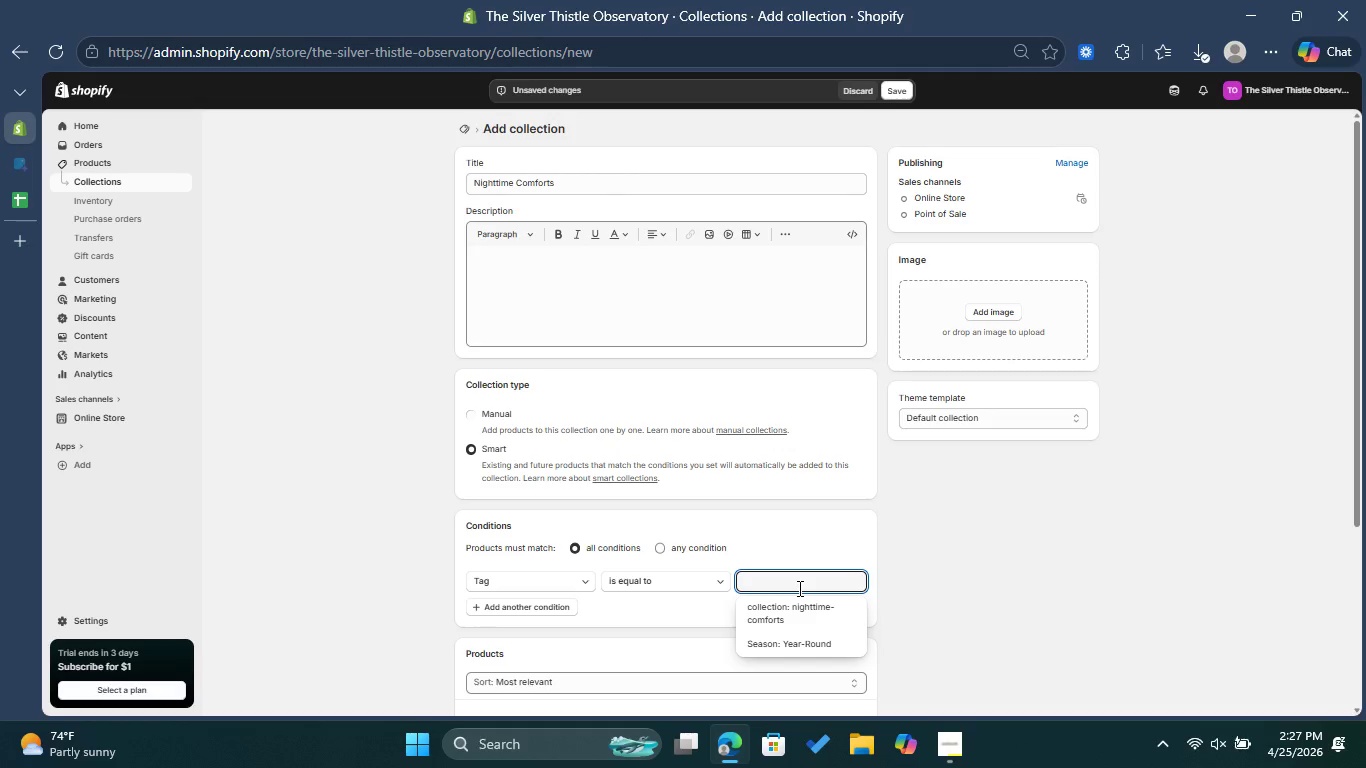 
type(Nighttime)
 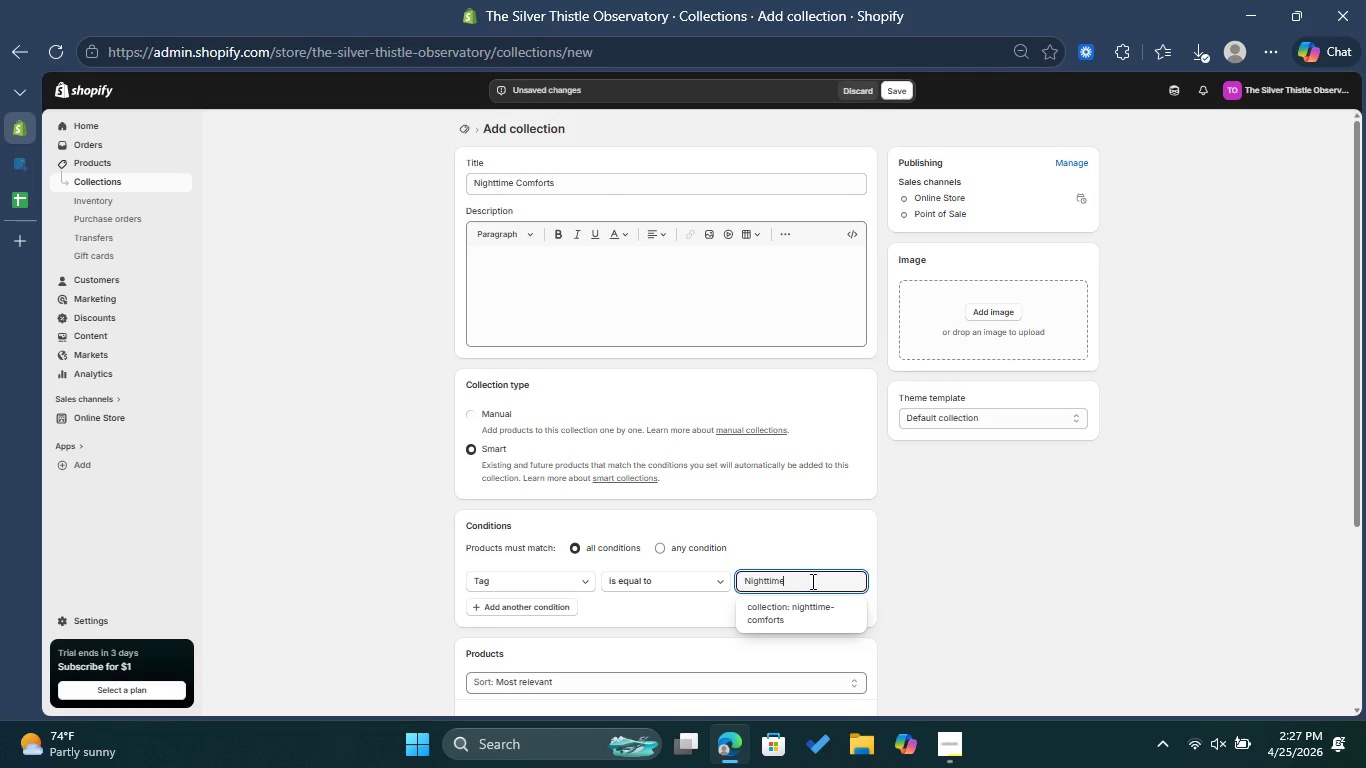 
left_click([810, 613])
 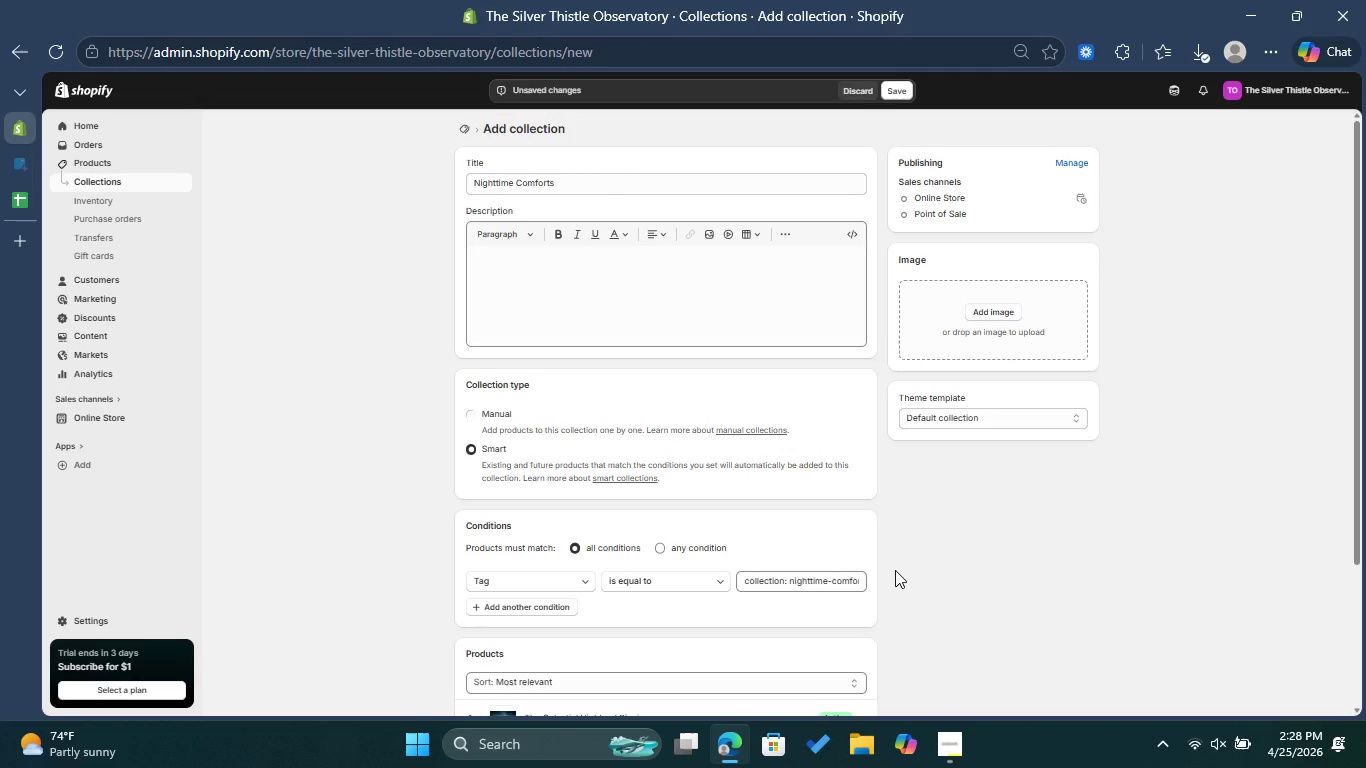 
wait(5.8)
 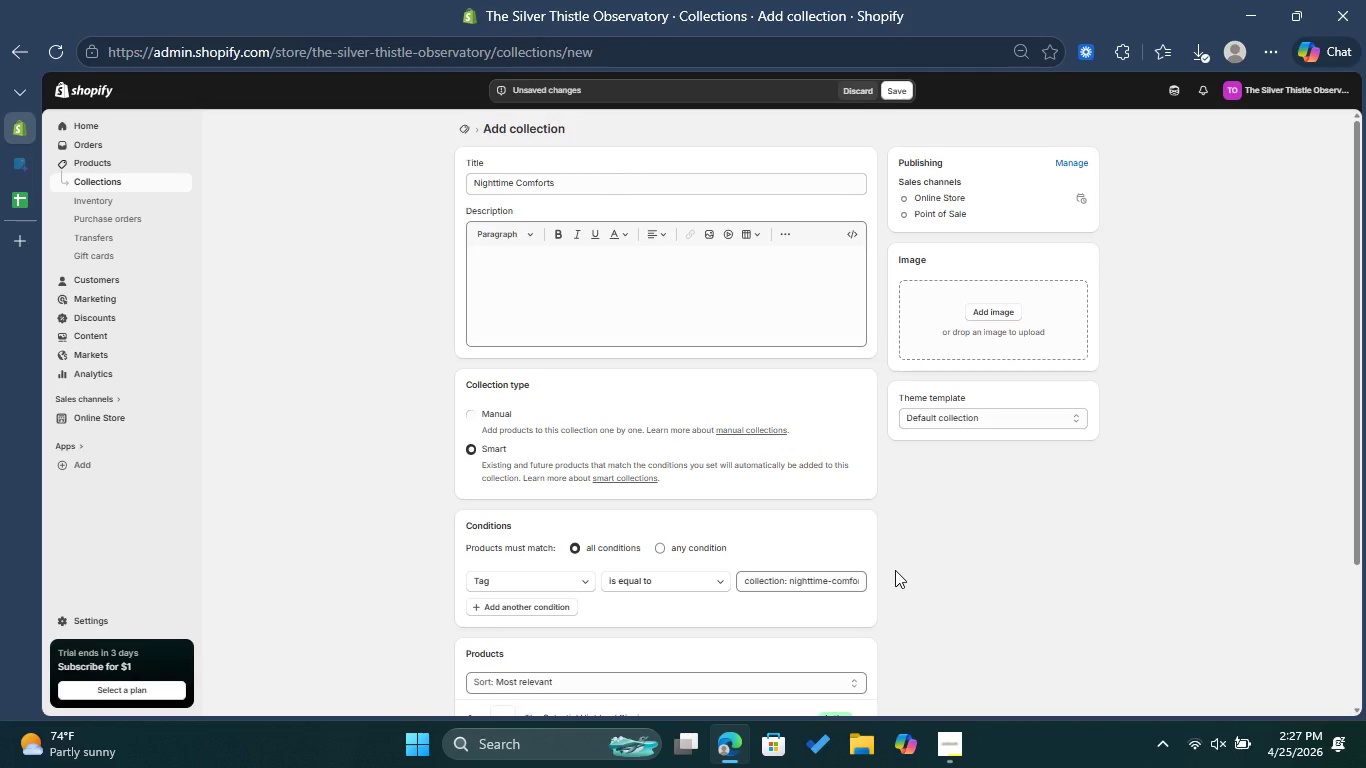 
scroll: coordinate [900, 562], scroll_direction: down, amount: 4.0
 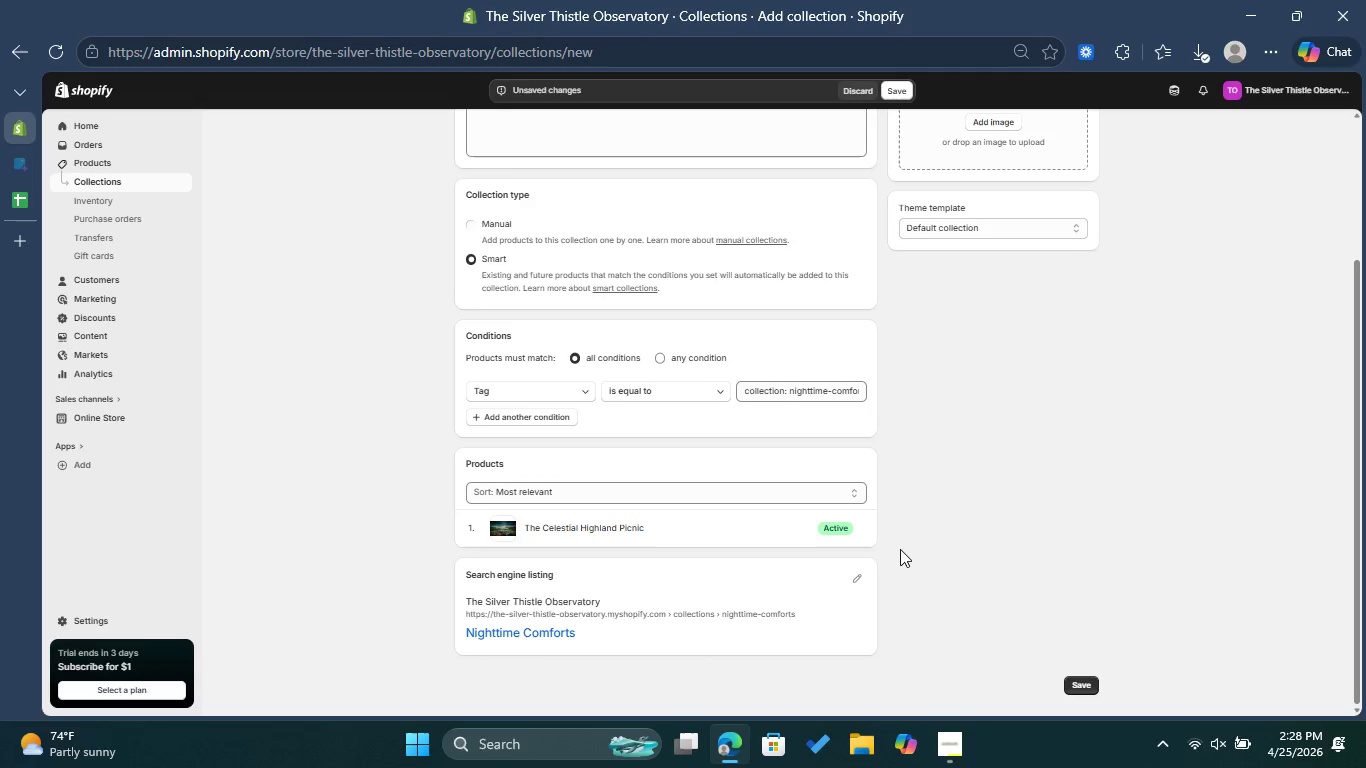 
scroll: coordinate [900, 541], scroll_direction: up, amount: 2.0
 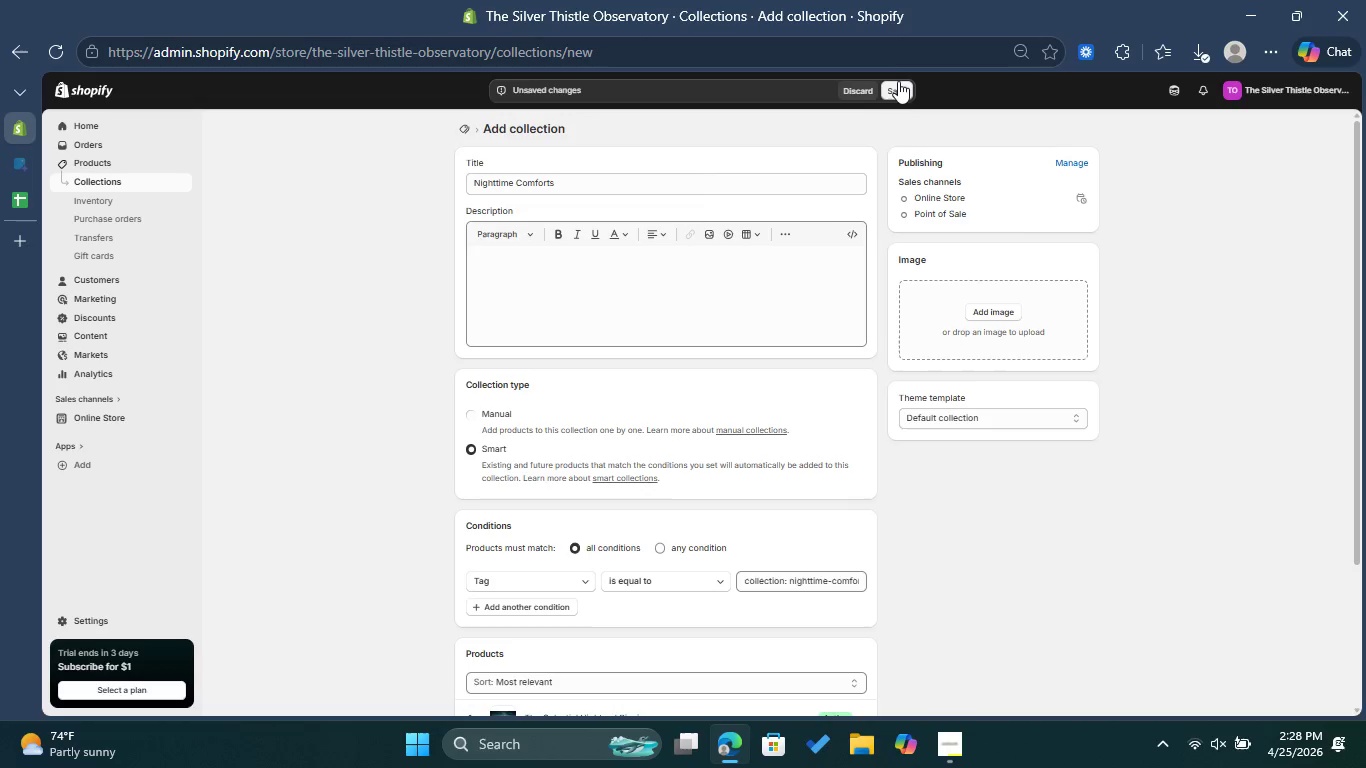 
left_click([897, 83])
 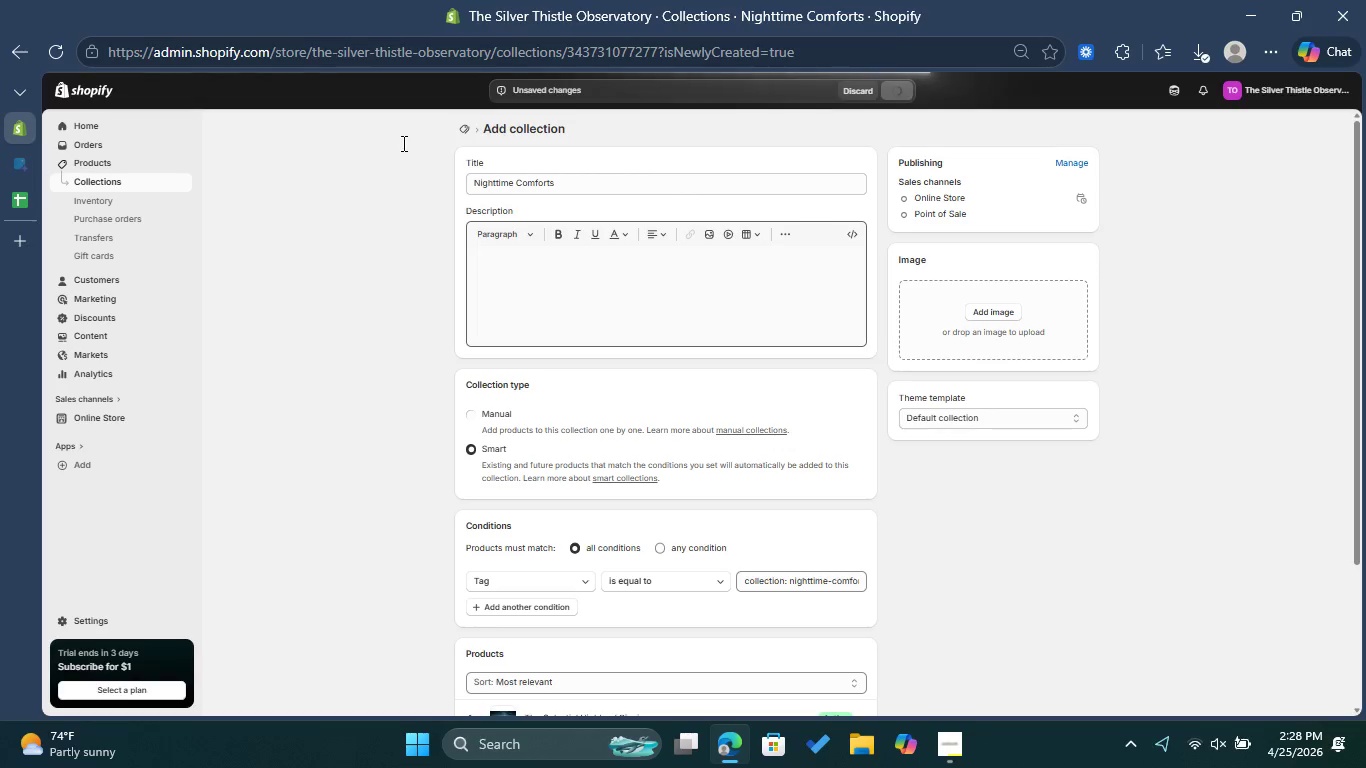 
wait(6.55)
 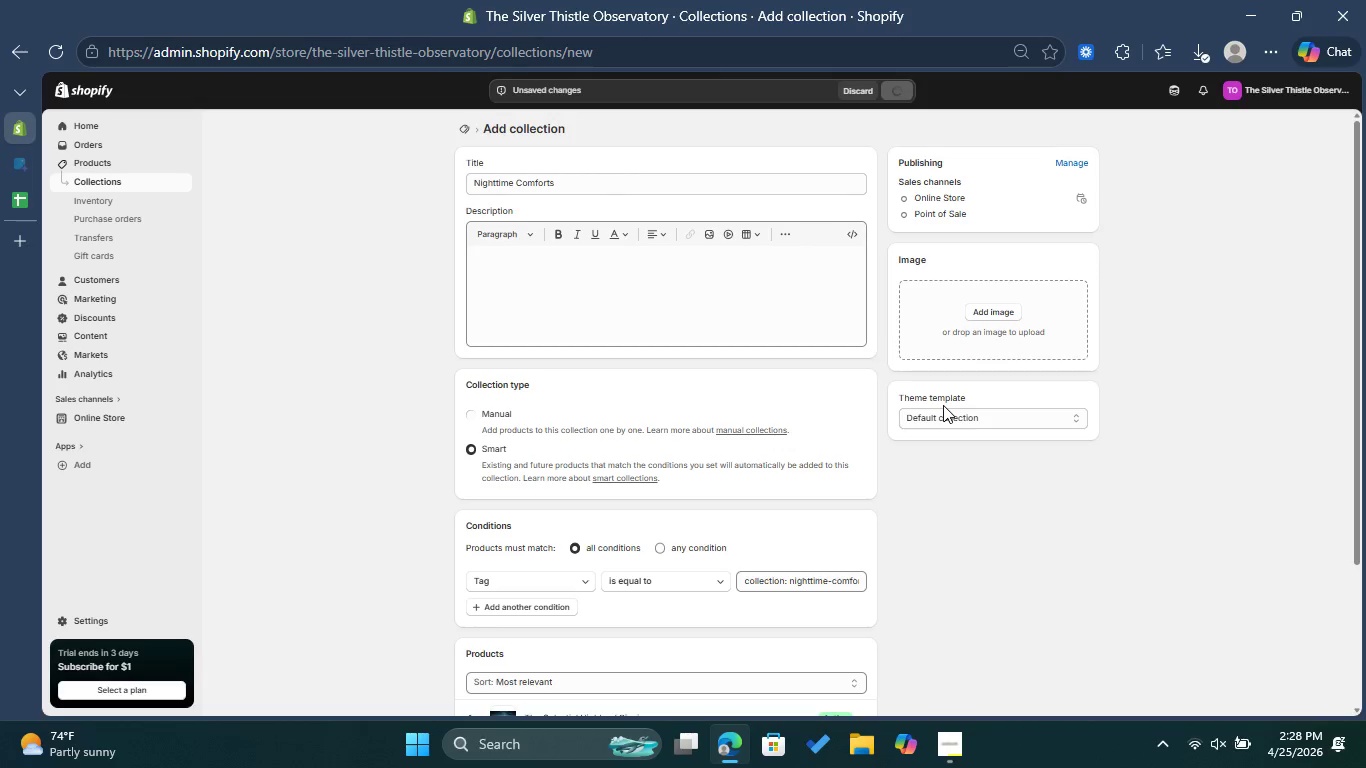 
left_click([466, 122])
 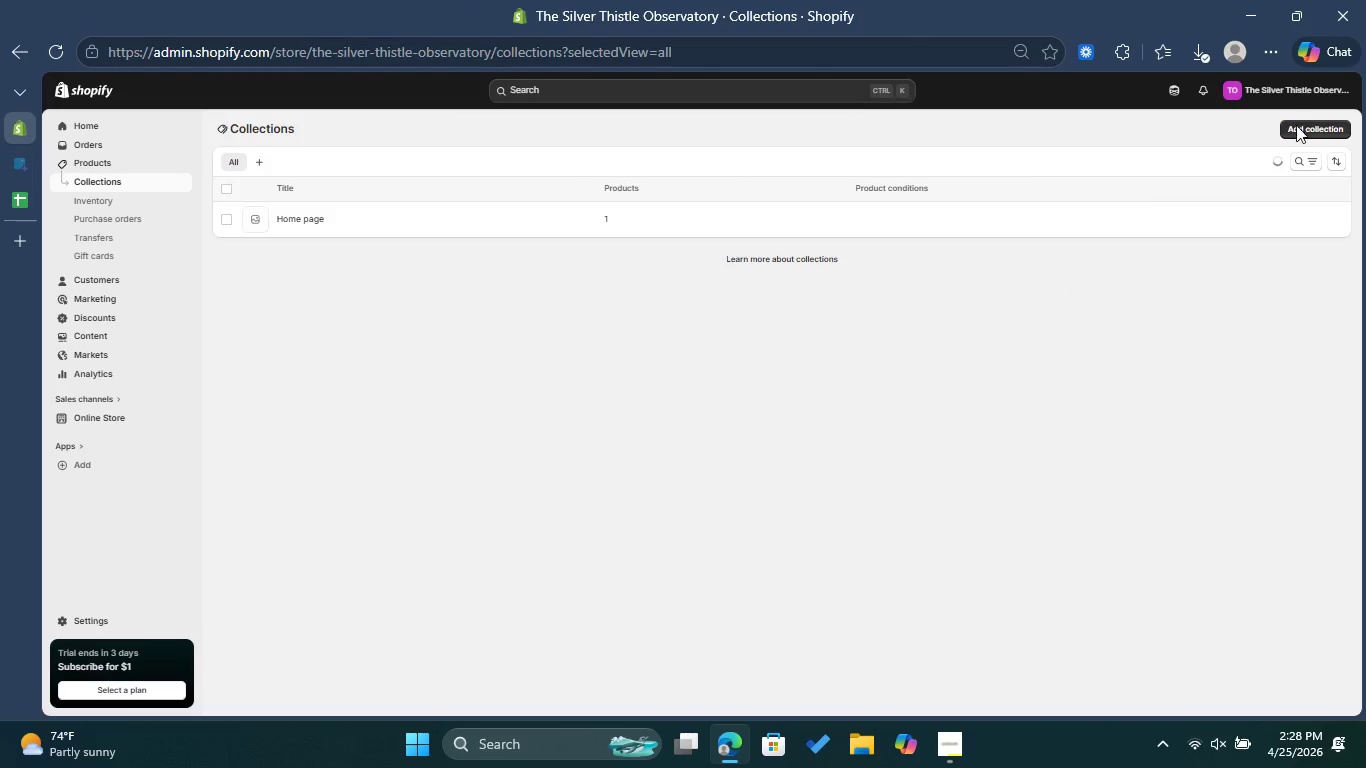 
left_click([1303, 127])
 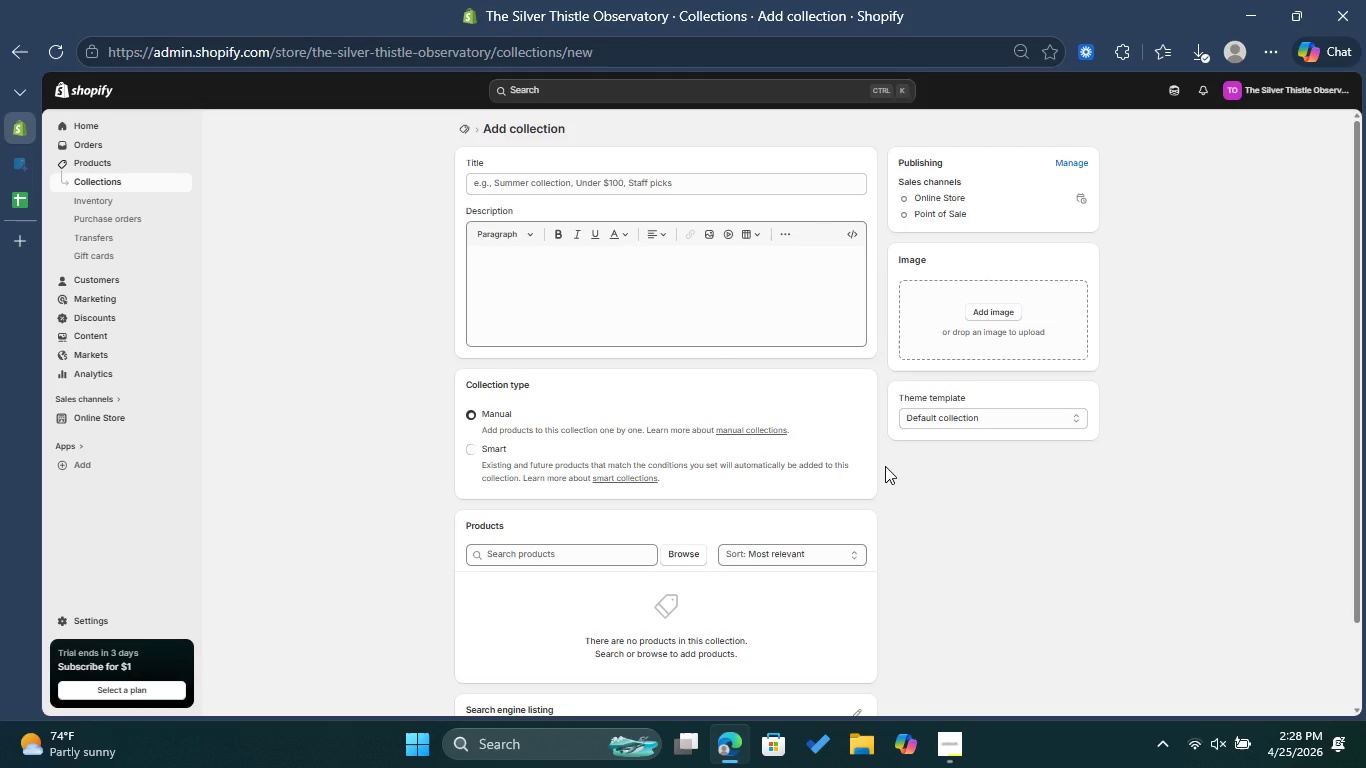 
left_click([542, 174])
 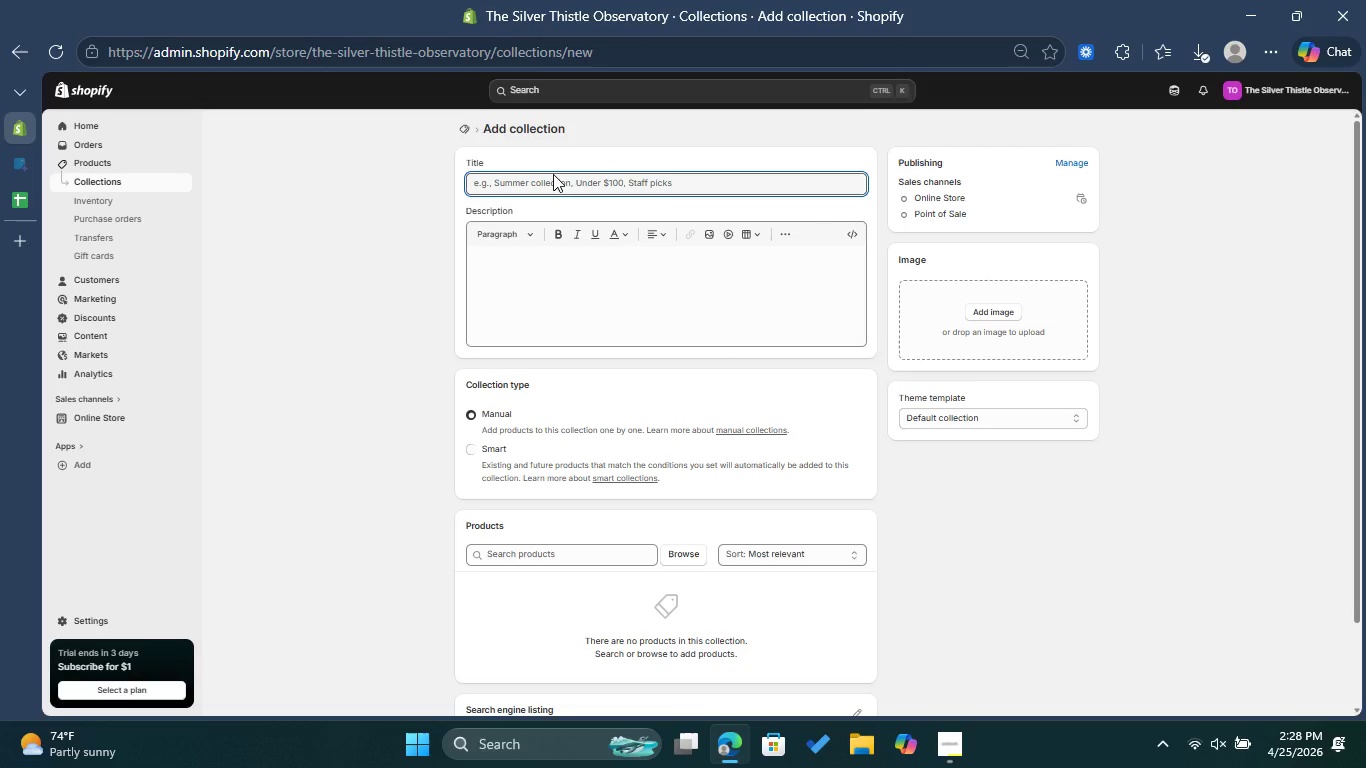 
type(Daytime Adventure )
key(Backspace)
type(s)
 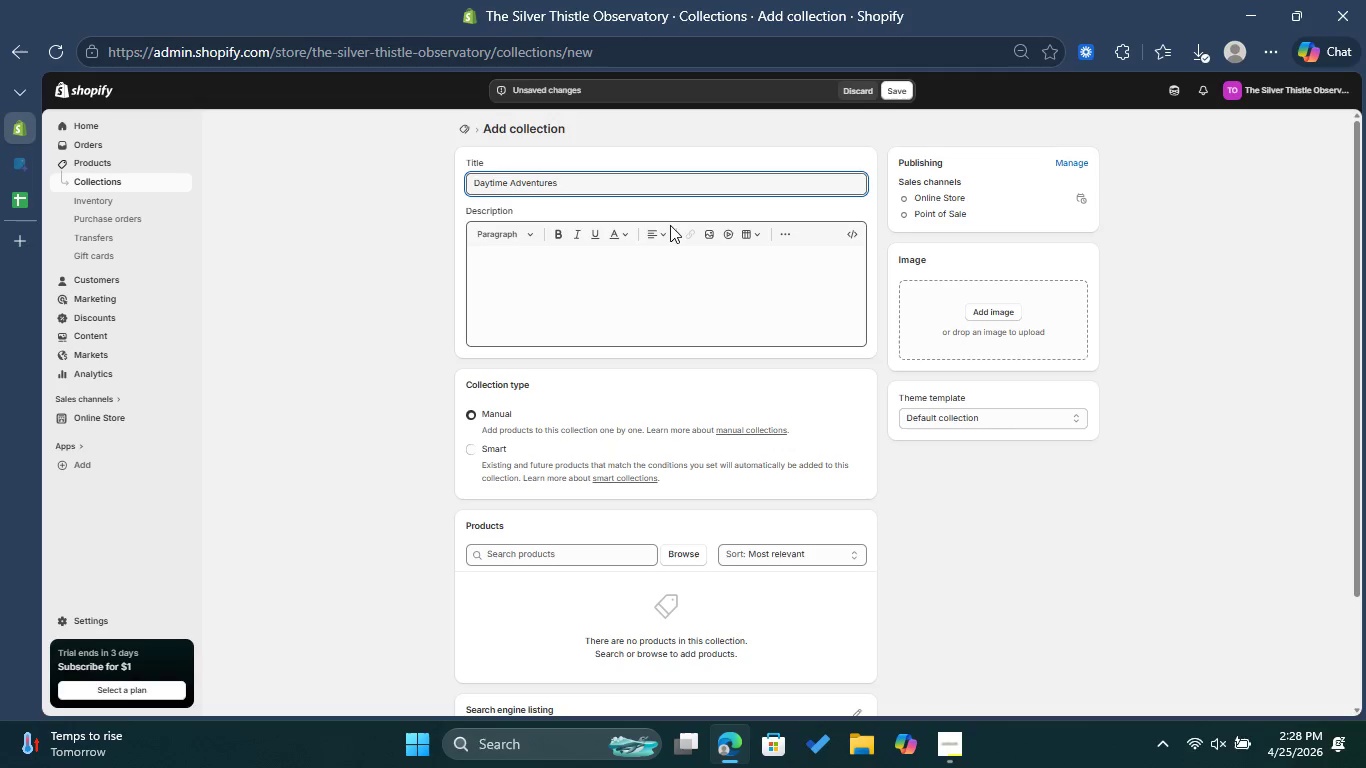 
left_click([482, 442])
 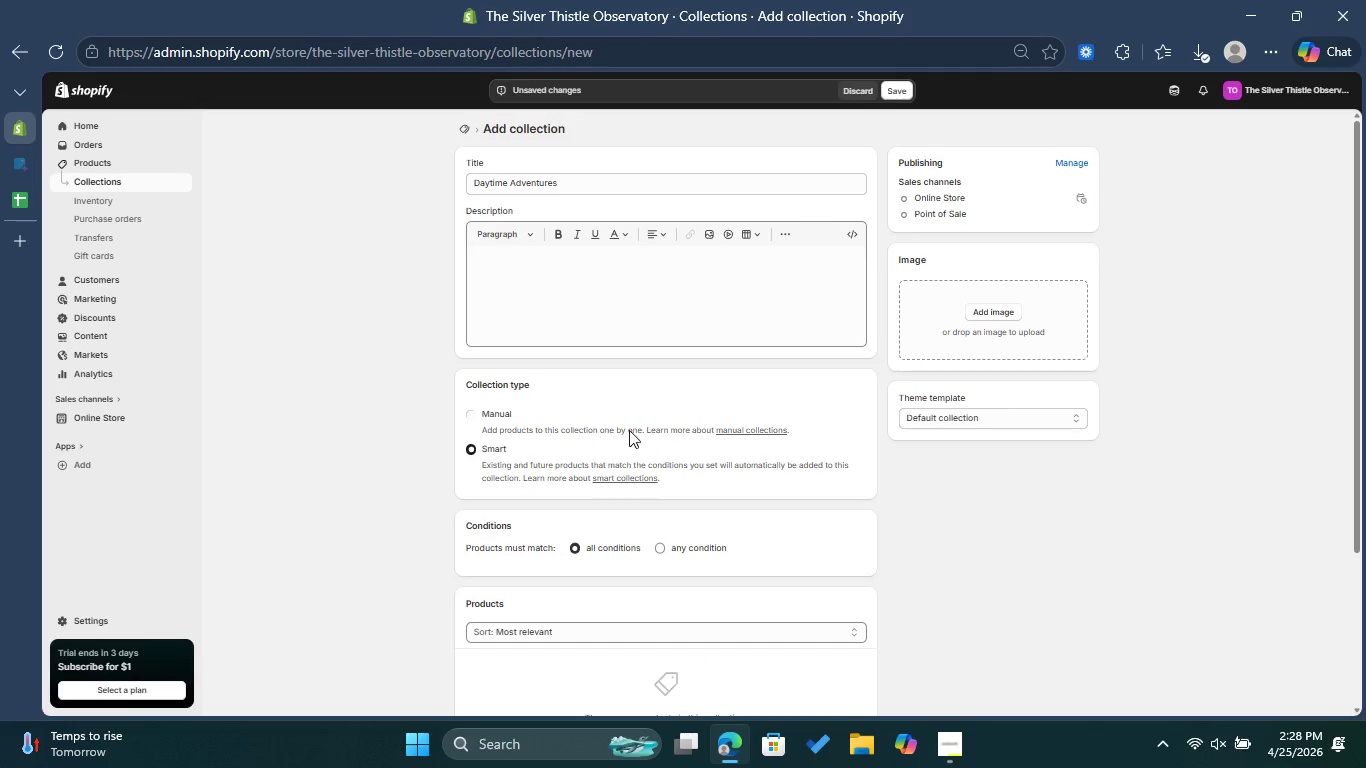 
scroll: coordinate [645, 423], scroll_direction: down, amount: 1.0
 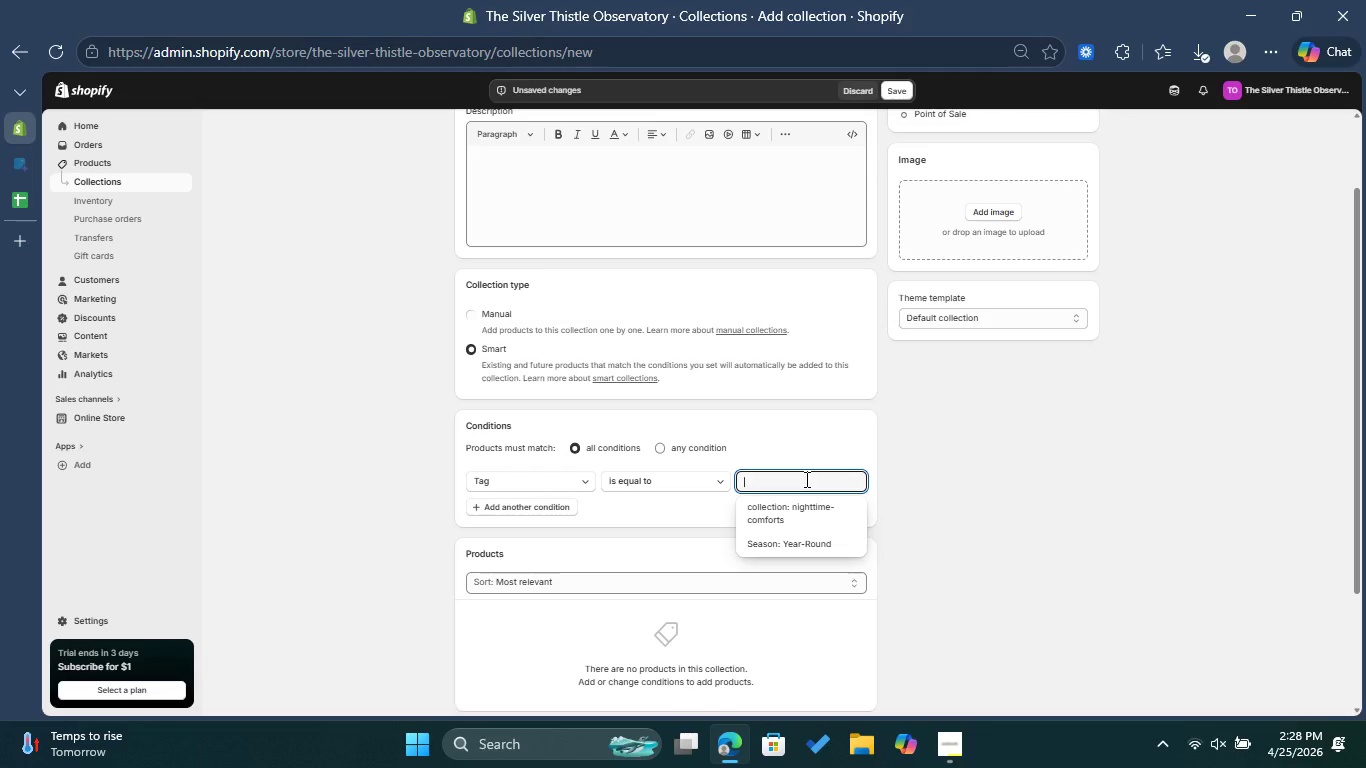 
wait(5.38)
 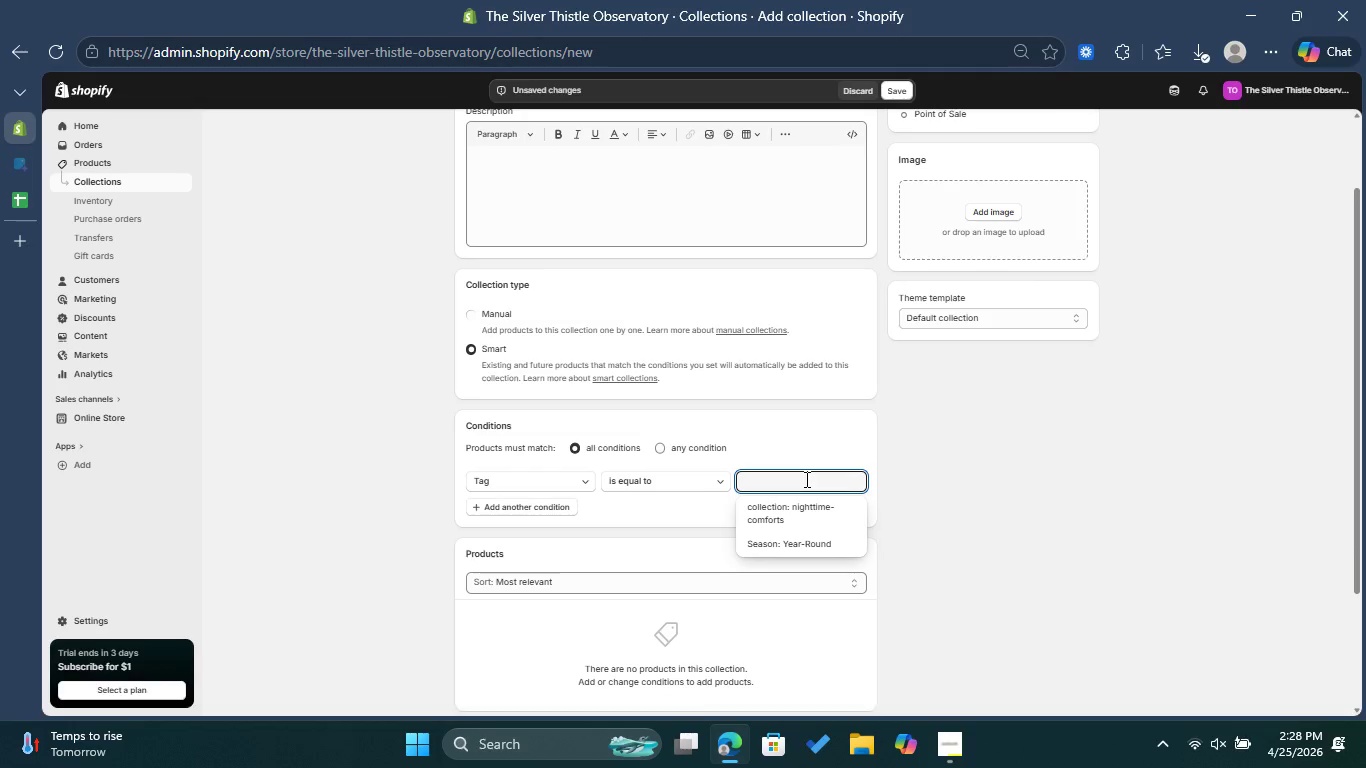 
hold_key(key=ShiftLeft, duration=0.45)
 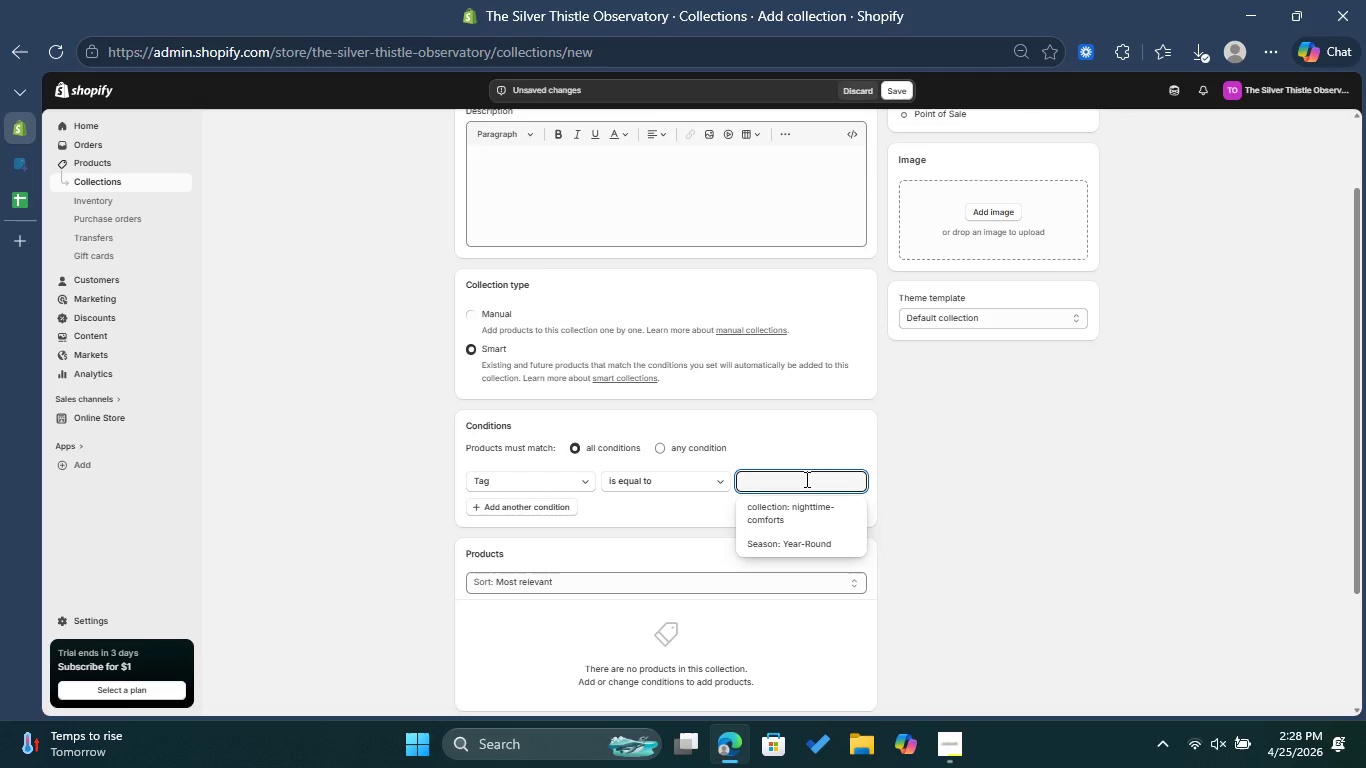 
type(collection: )
 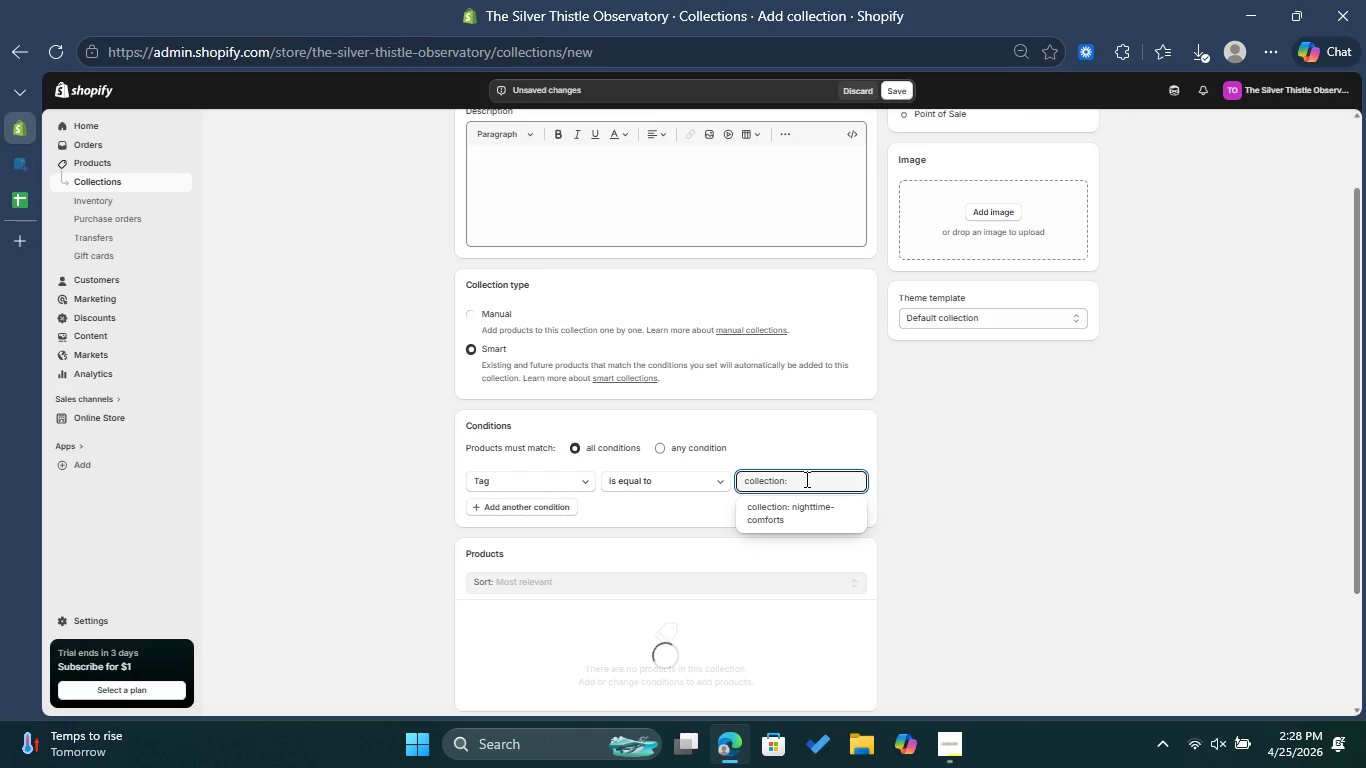 
wait(8.48)
 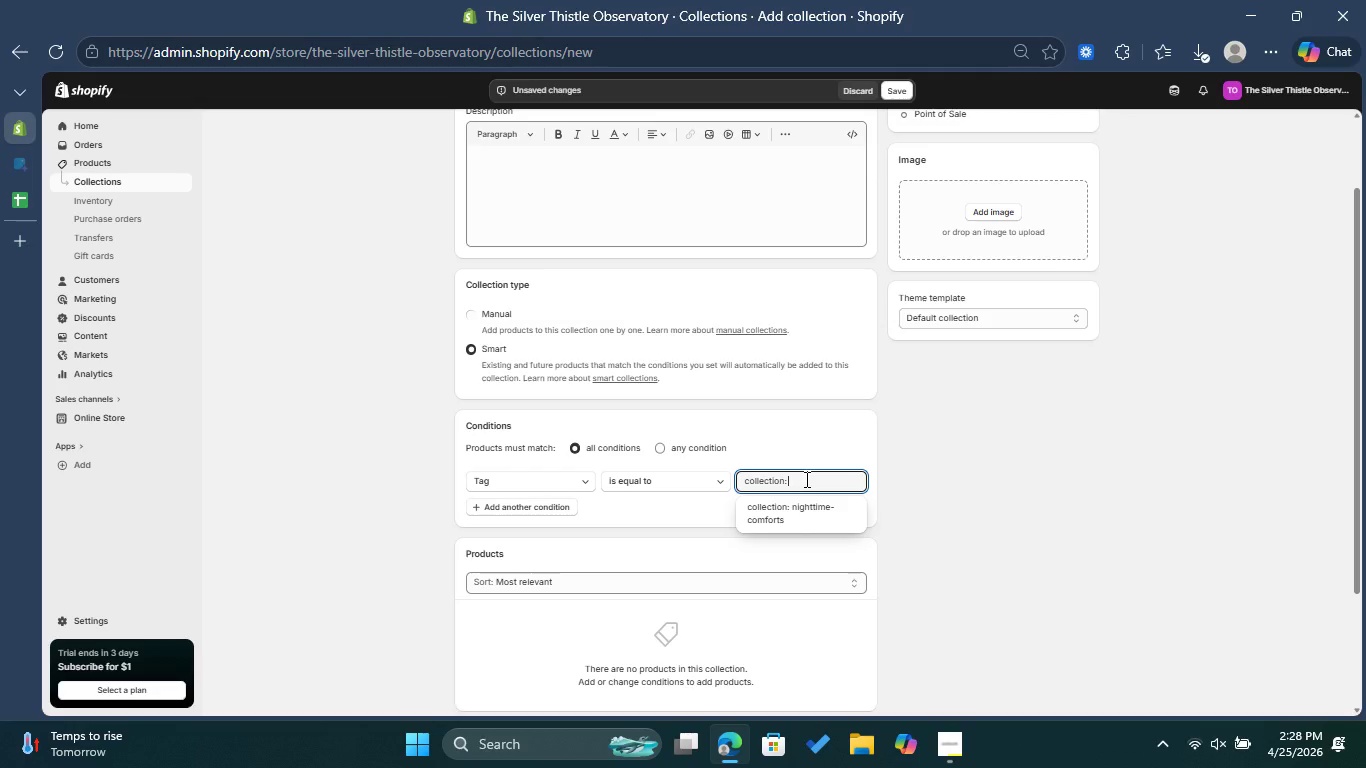 
key(Shift+D)
 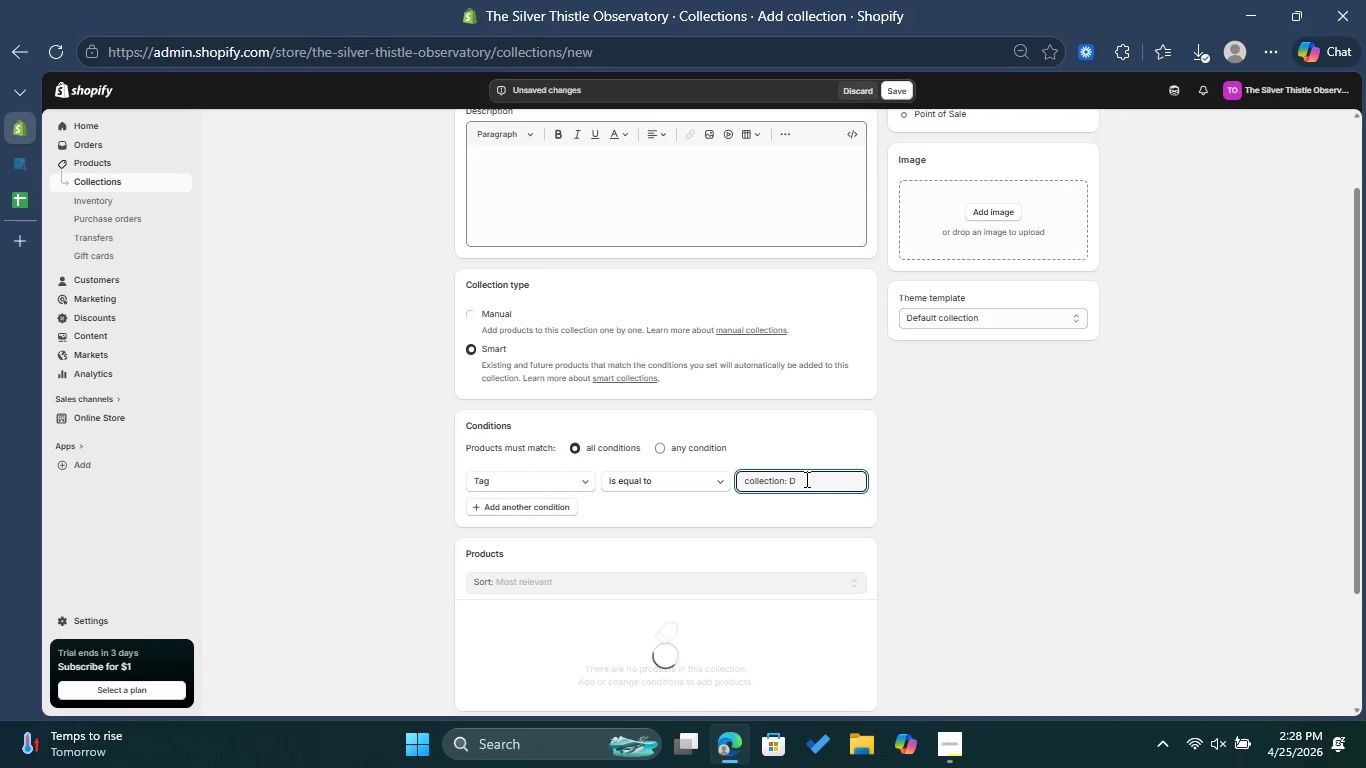 
key(Backspace)
 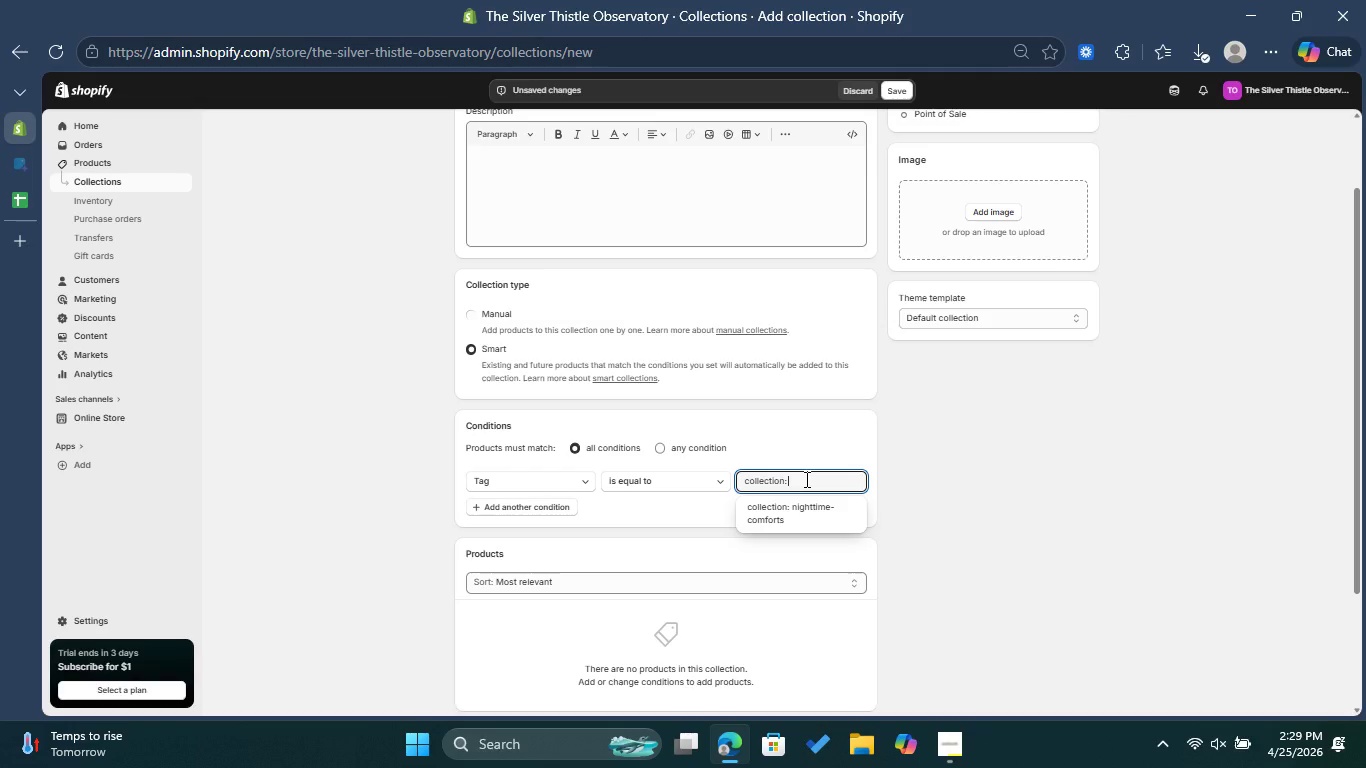 
wait(28.3)
 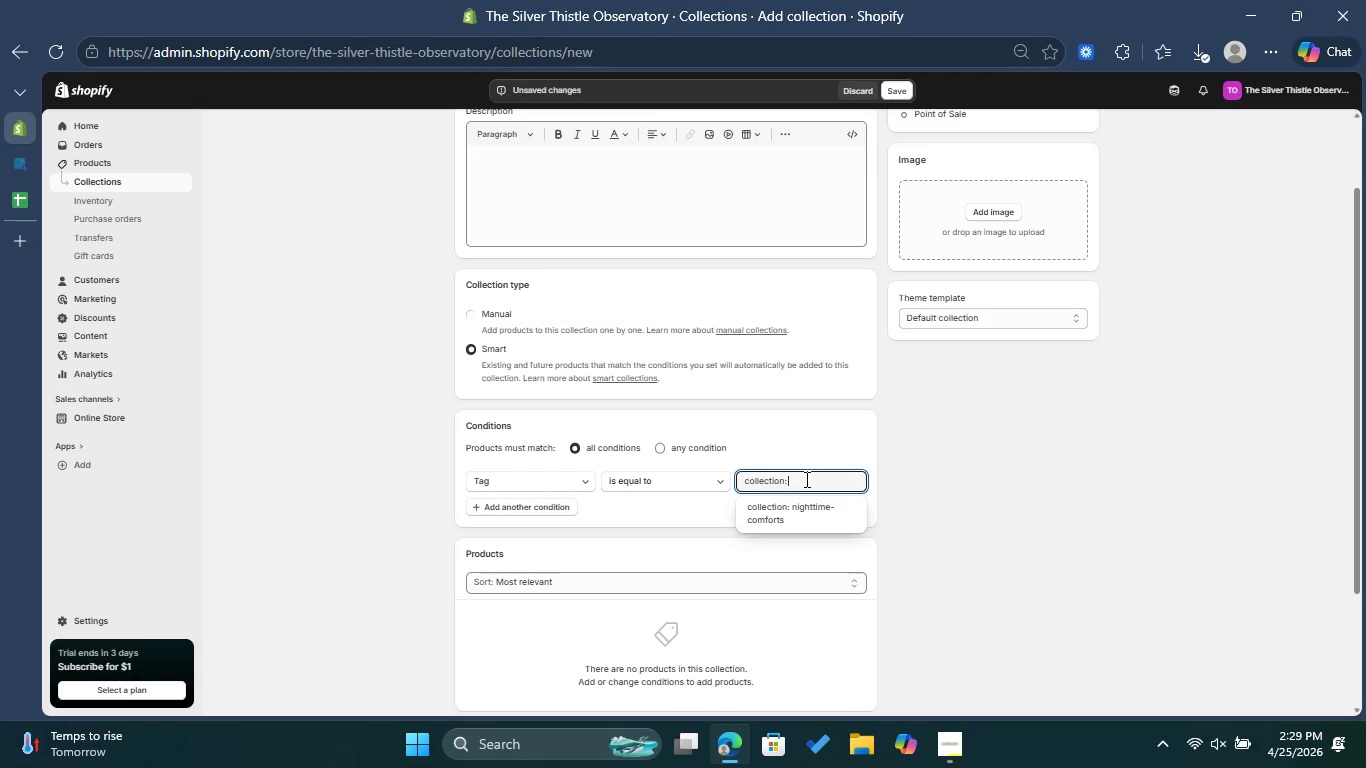 
type(day-)
key(Backspace)
type(time)
 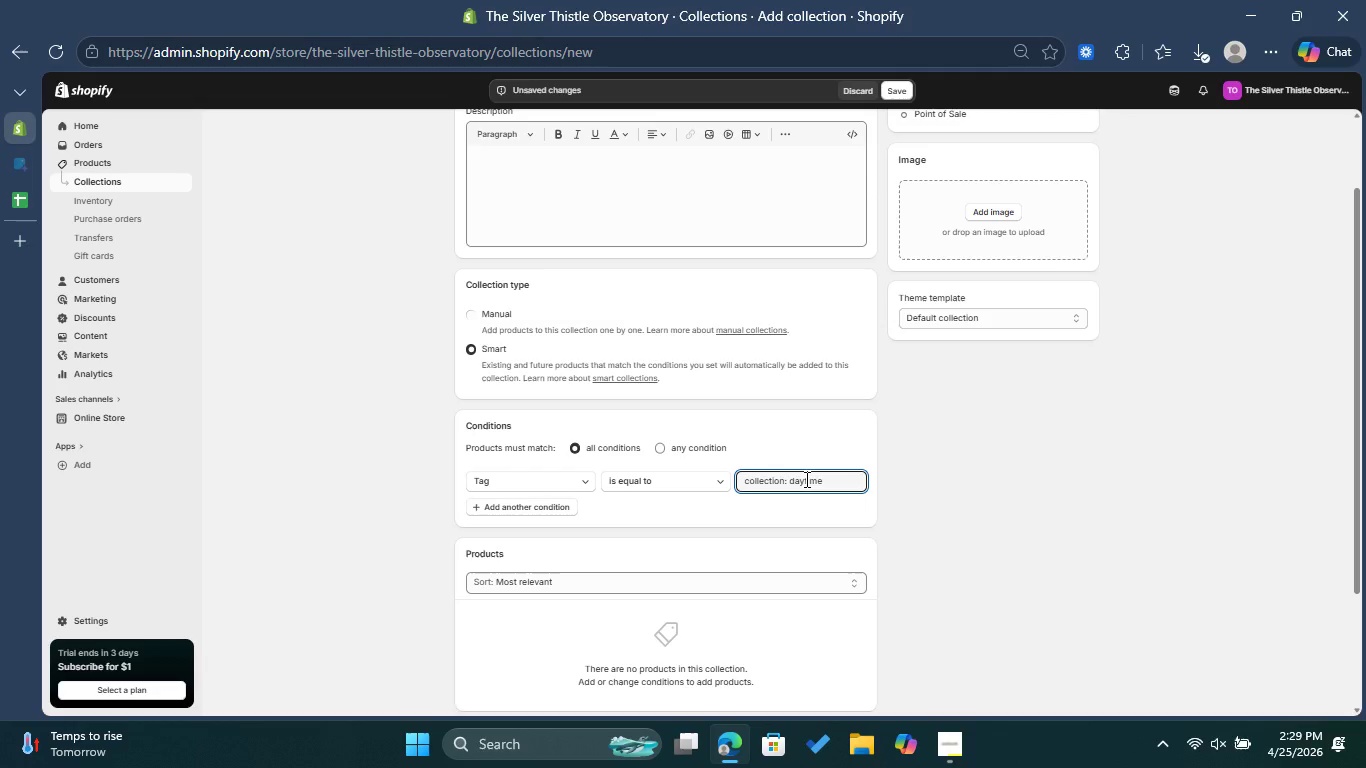 
type(-adventures)
 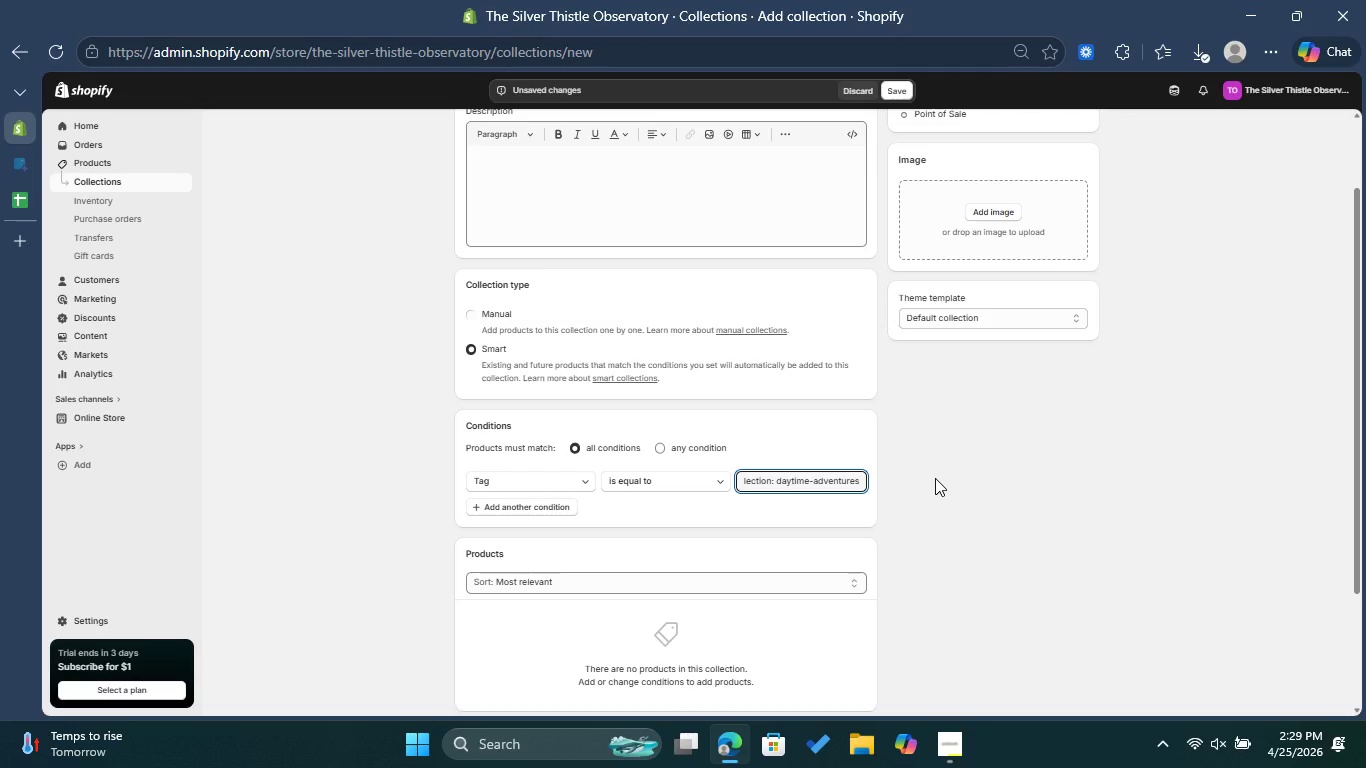 
wait(12.2)
 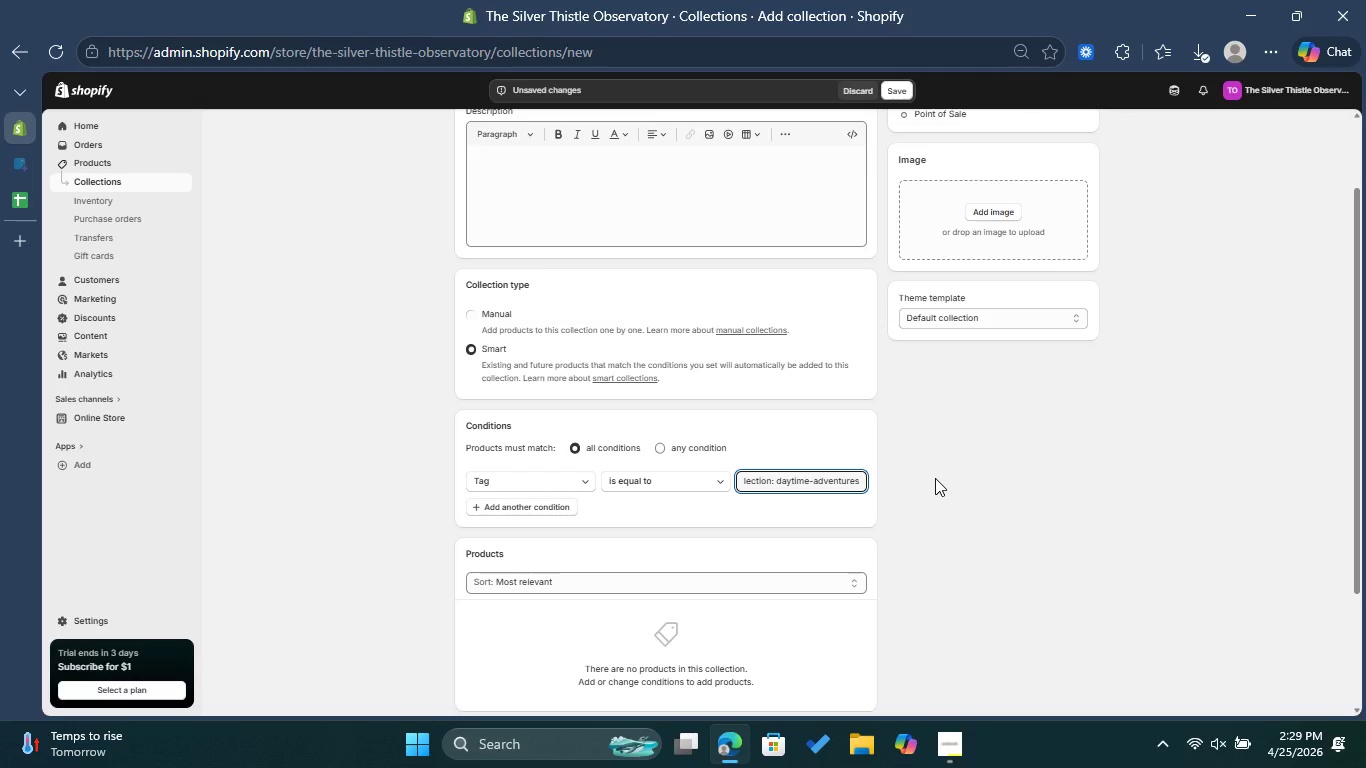 
scroll: coordinate [940, 434], scroll_direction: none, amount: 0.0
 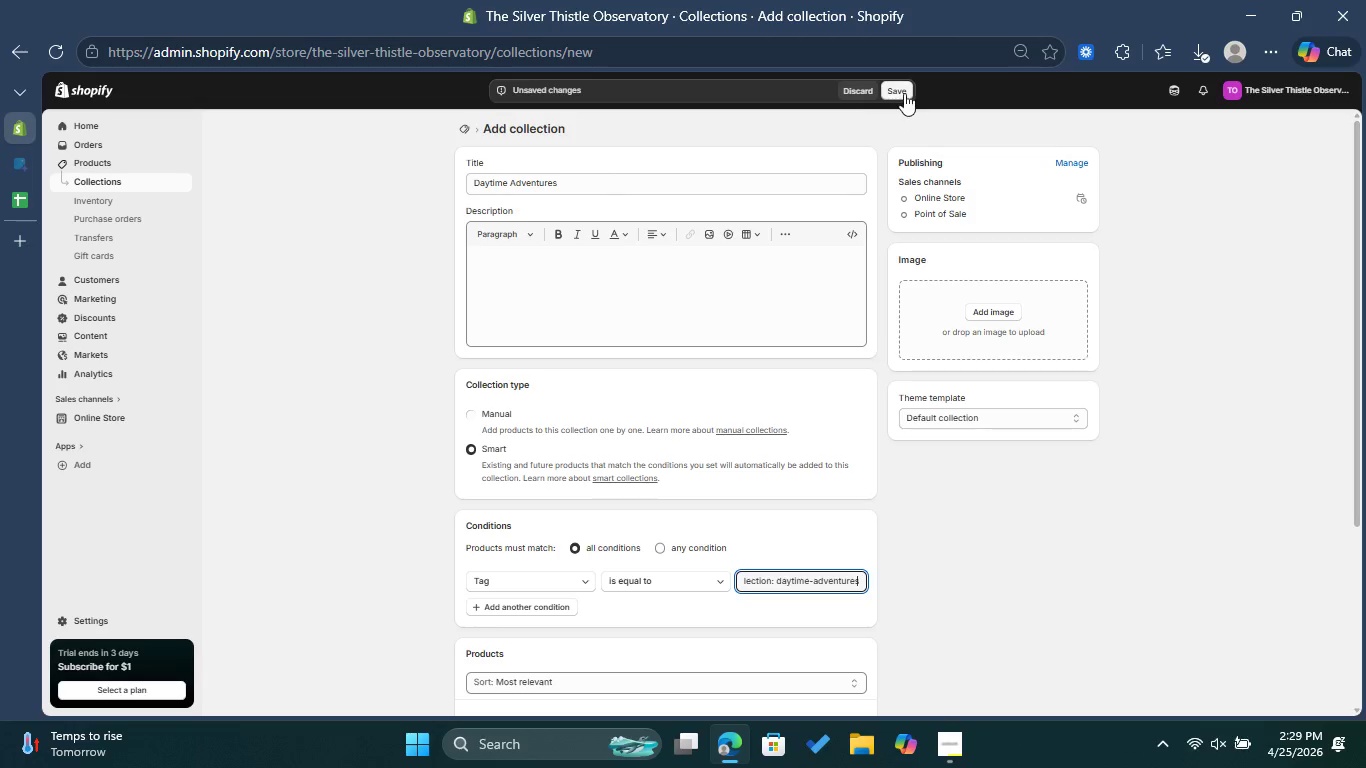 
left_click([905, 92])
 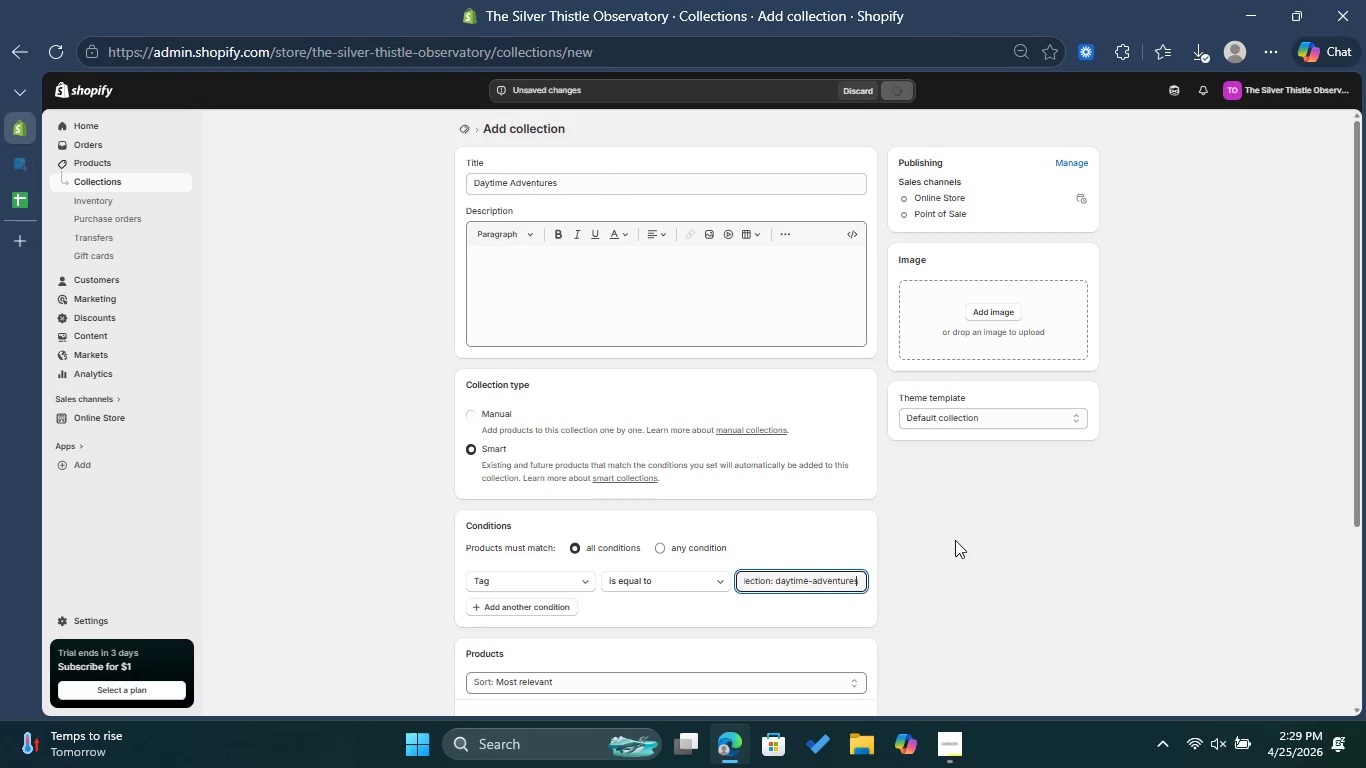 
wait(8.14)
 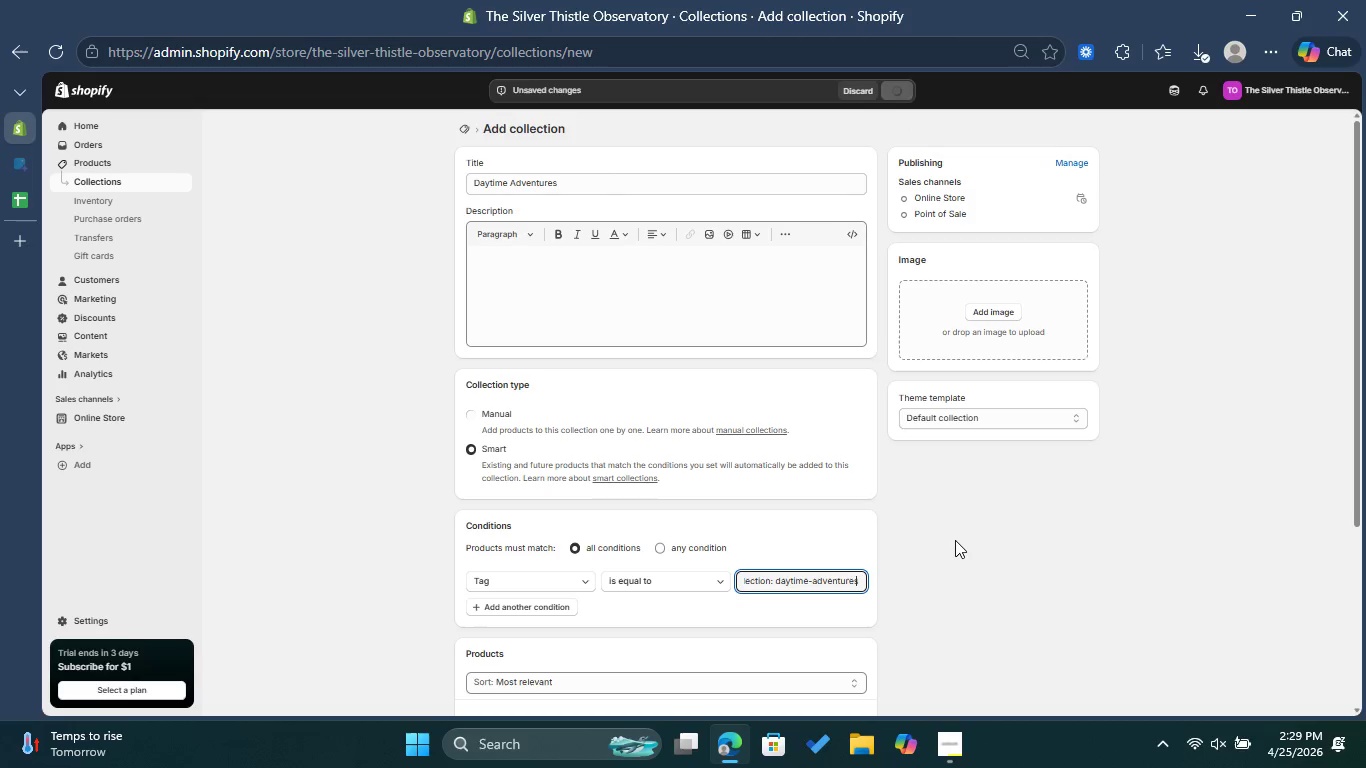 
left_click([463, 132])
 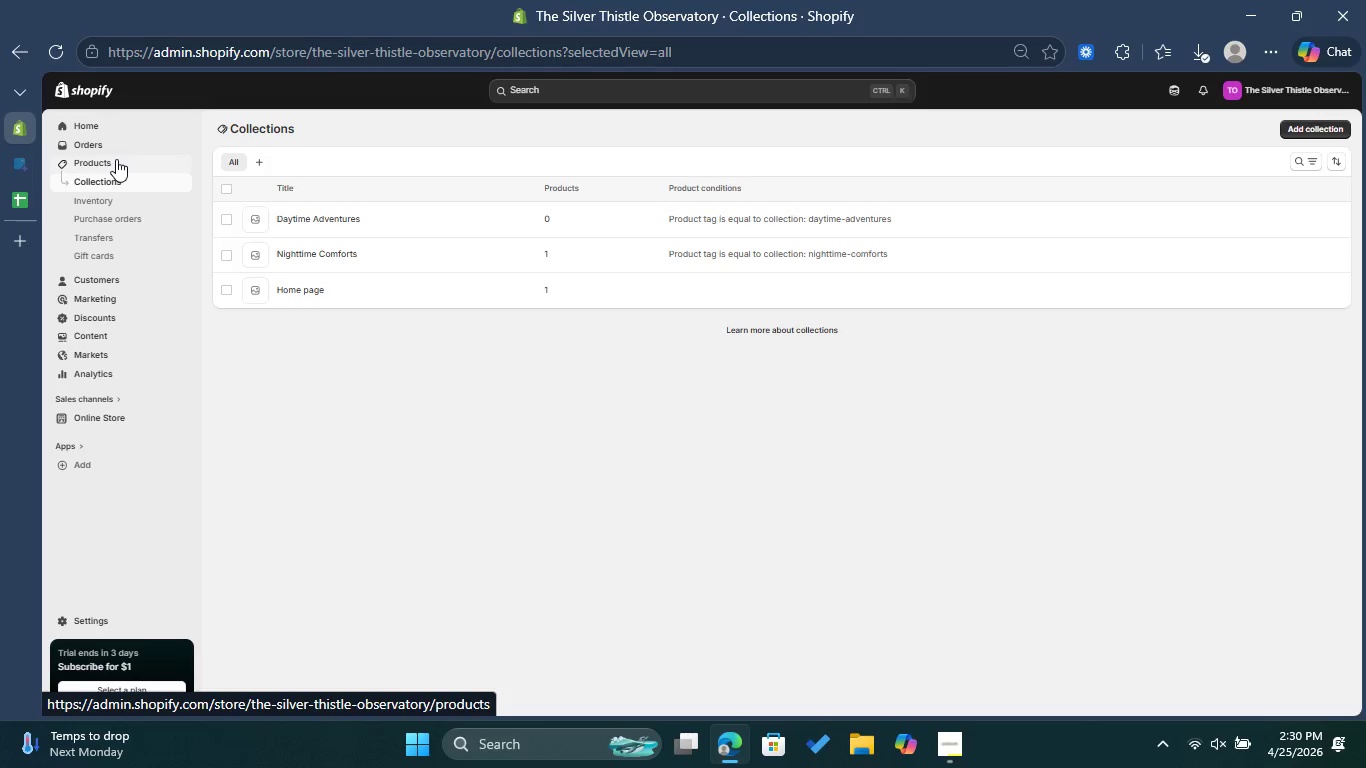 
wait(56.51)
 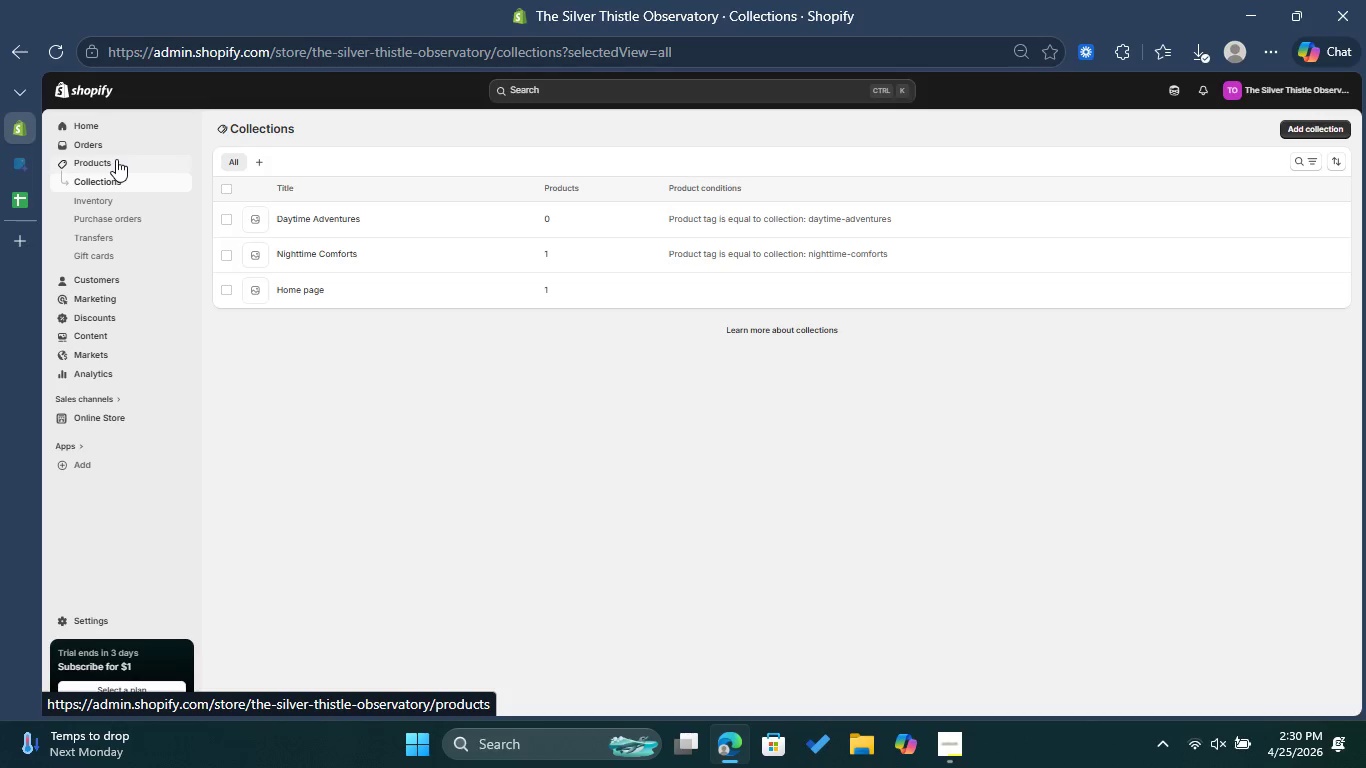 
left_click([116, 159])
 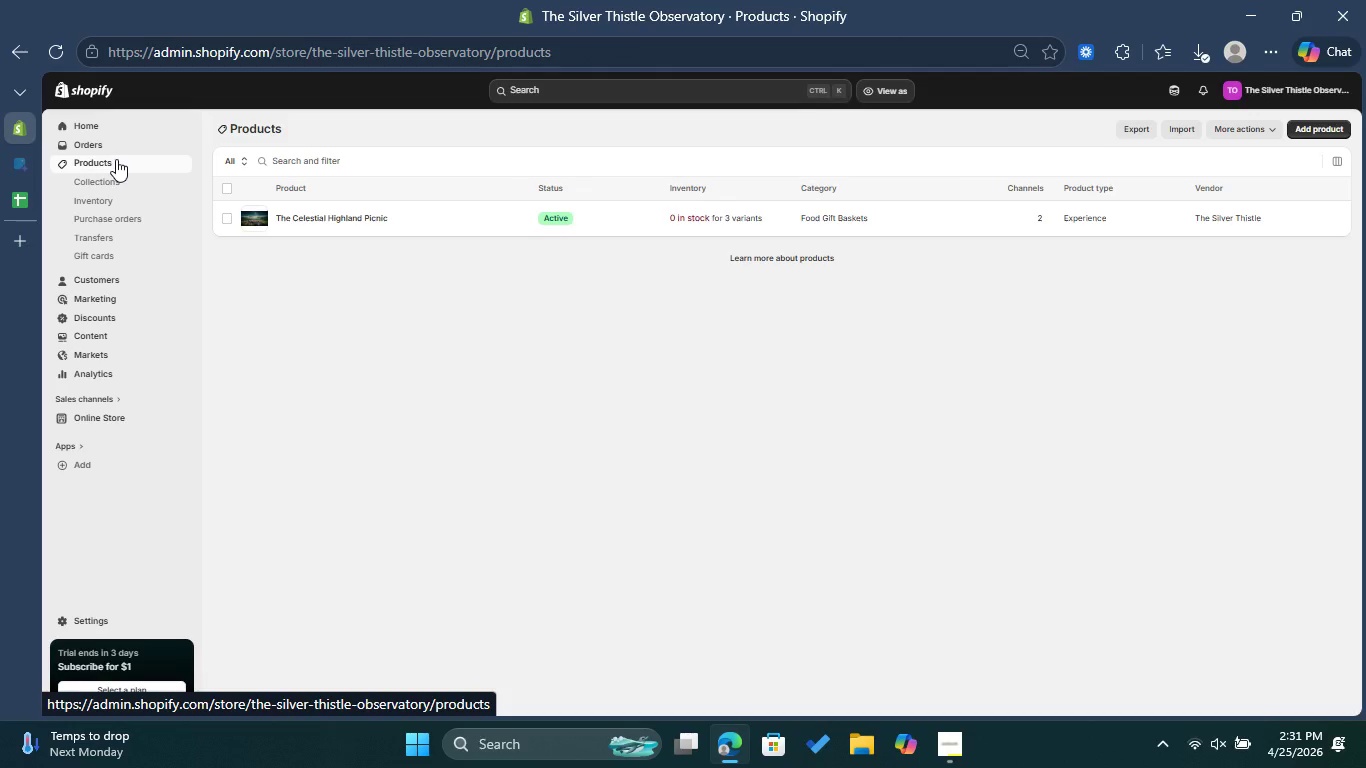 
wait(6.94)
 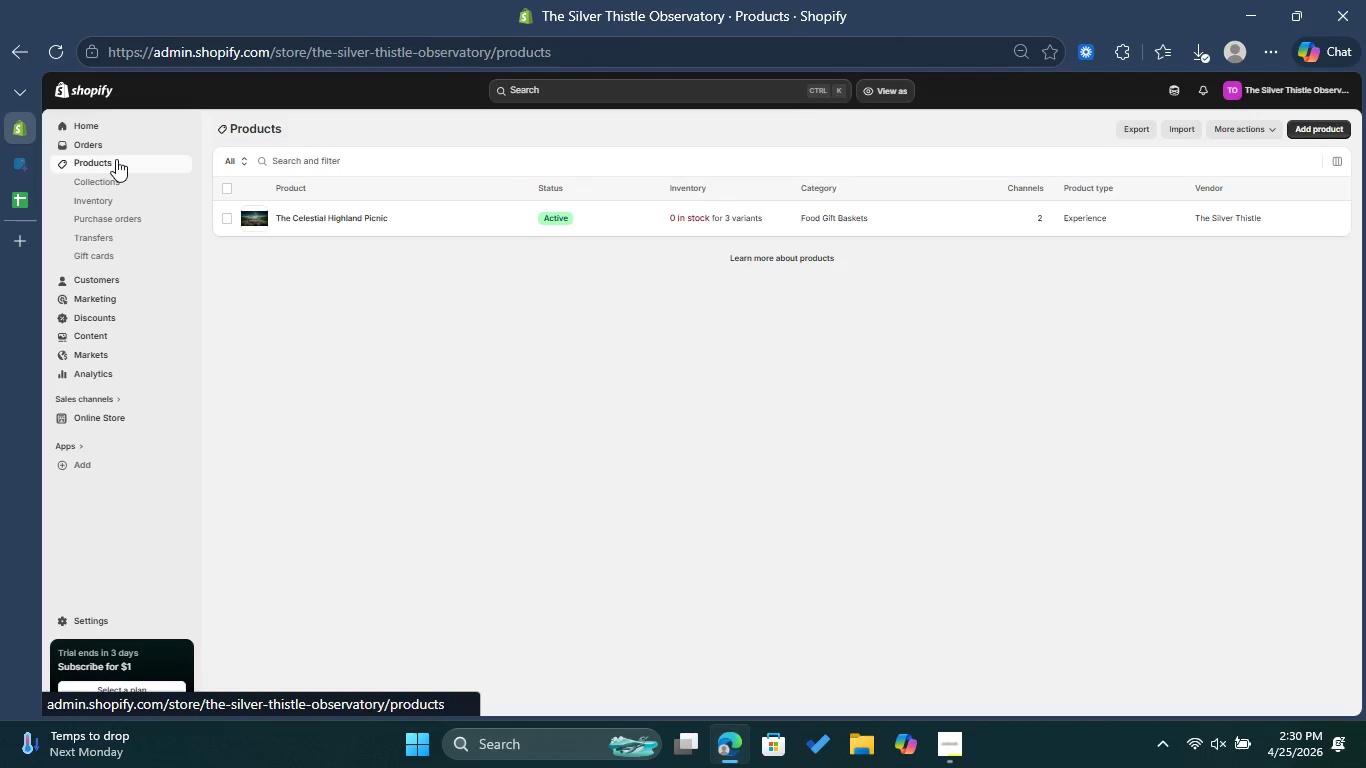 
left_click([412, 218])
 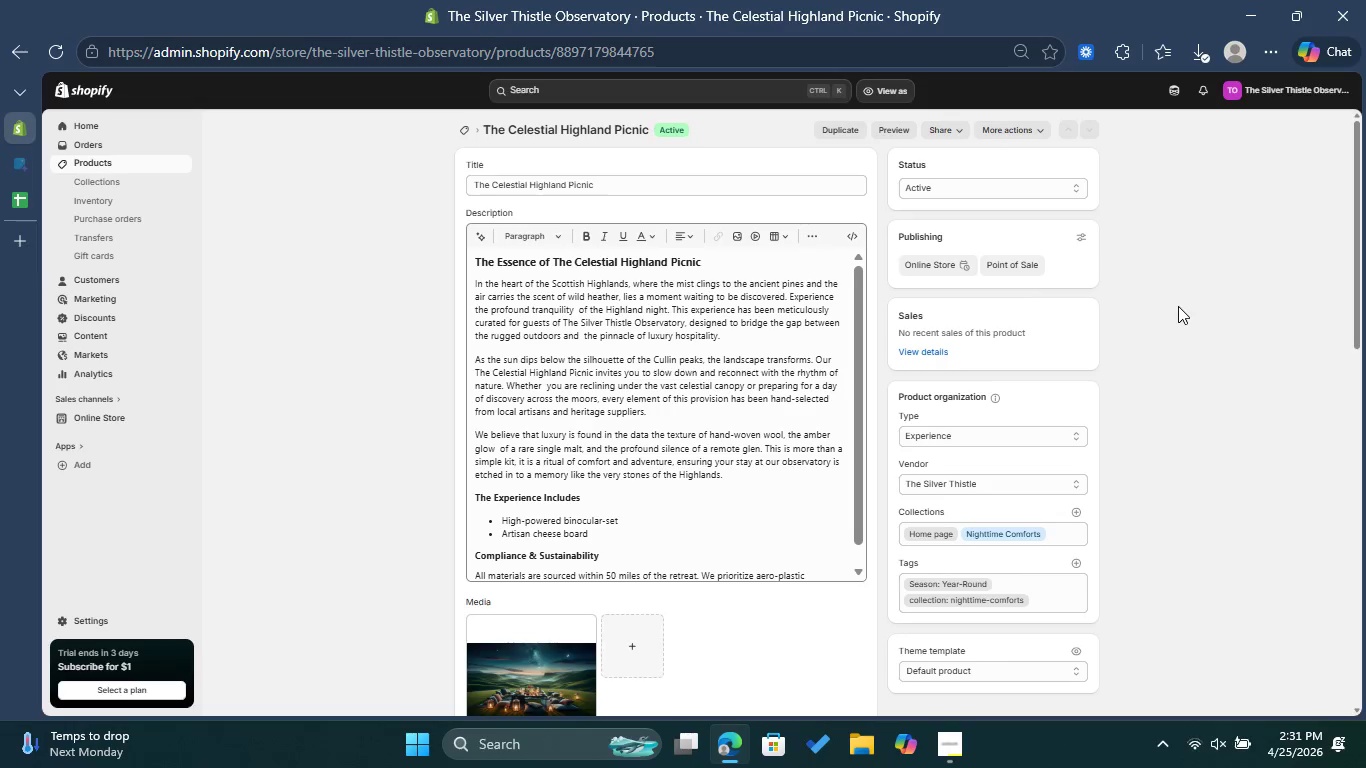 
wait(32.78)
 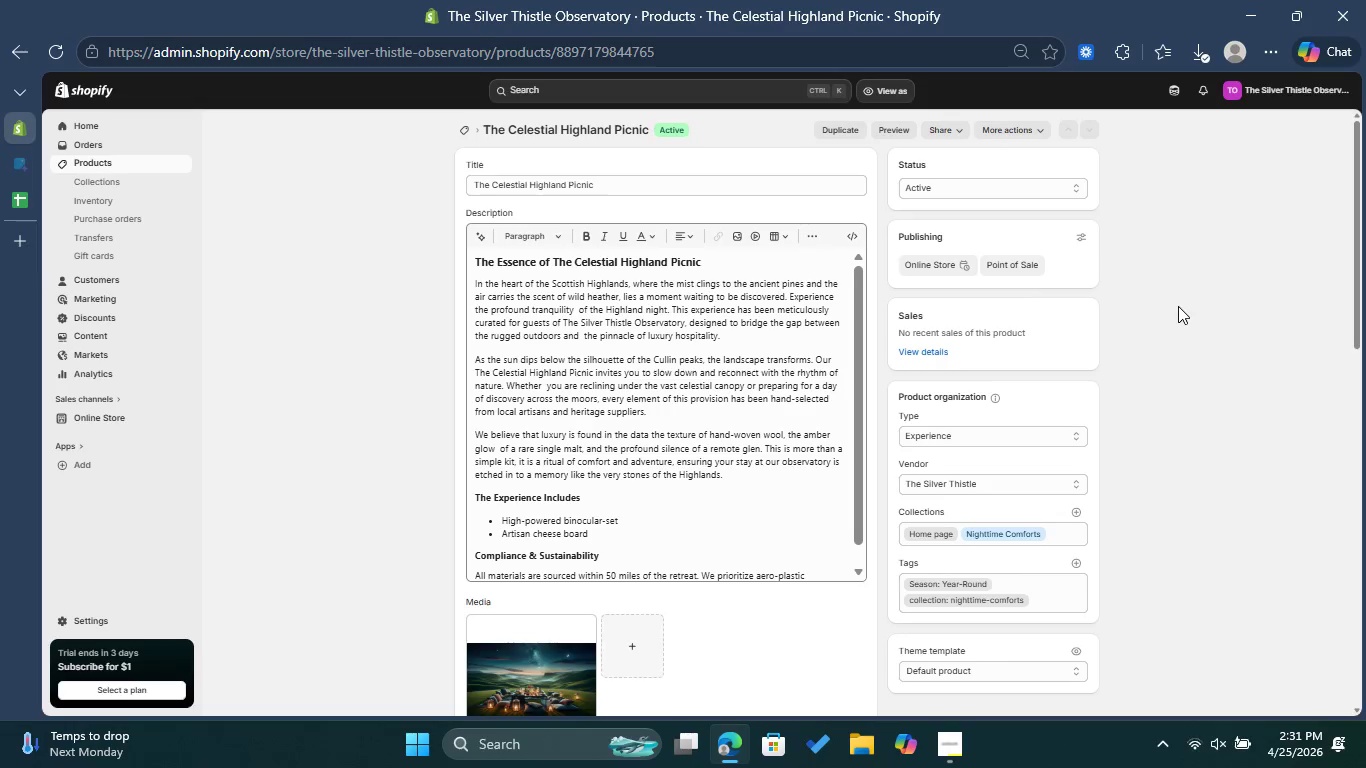 
scroll: coordinate [1178, 306], scroll_direction: down, amount: 1.0
 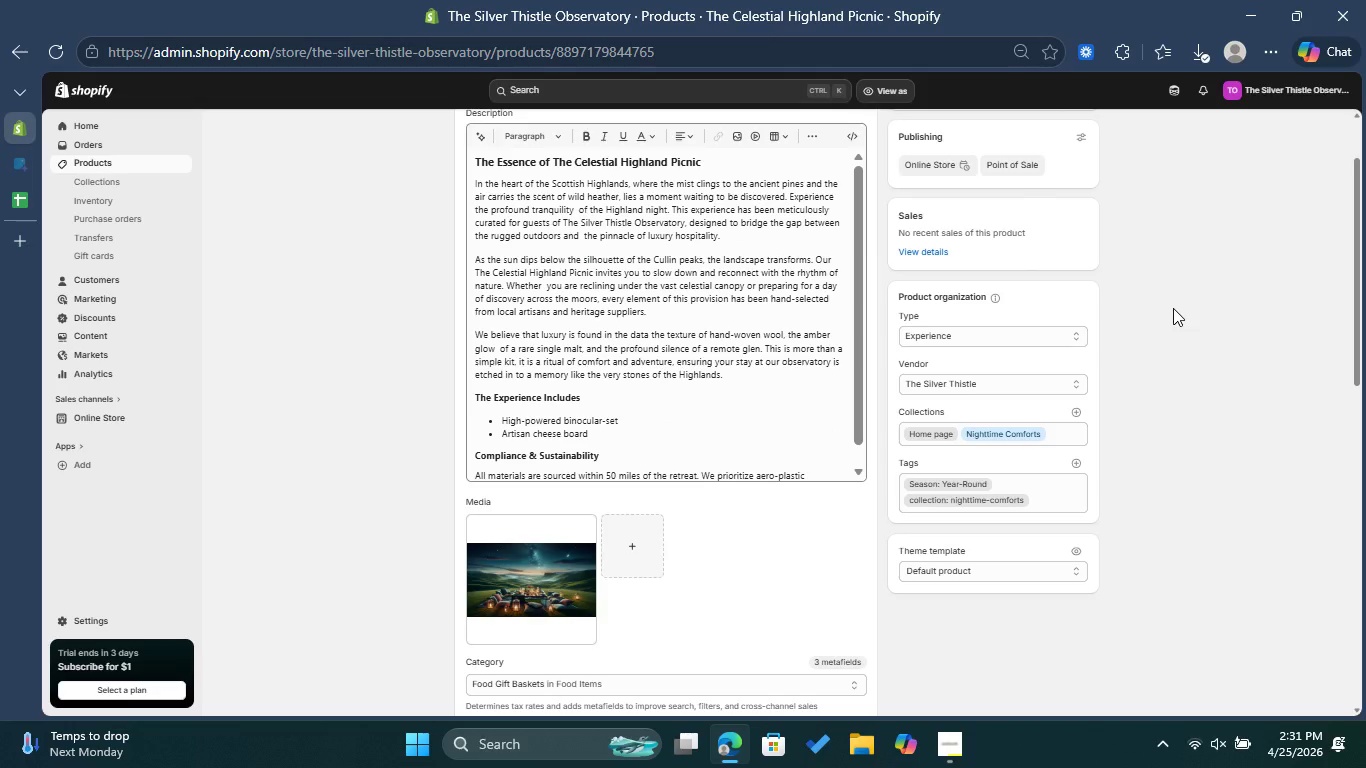 
wait(14.3)
 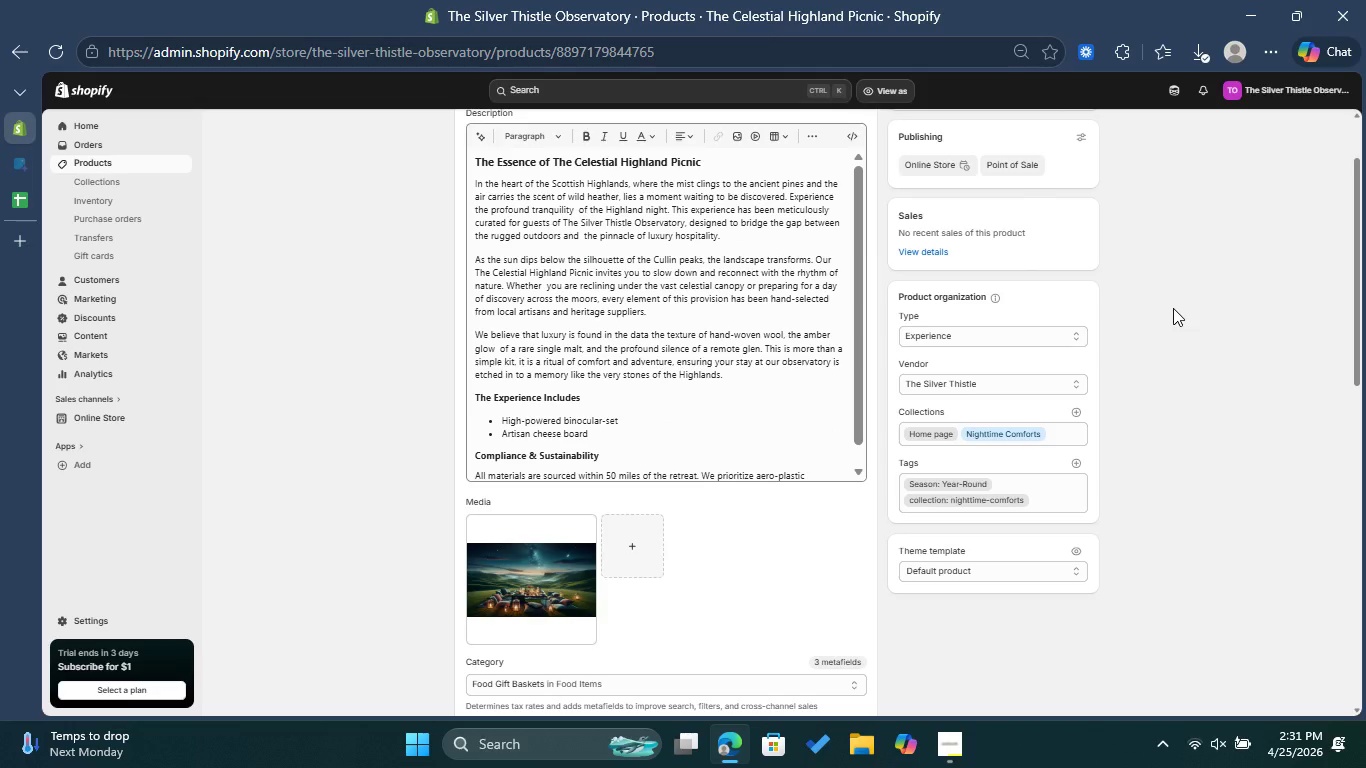 
scroll: coordinate [1145, 345], scroll_direction: down, amount: 9.0
 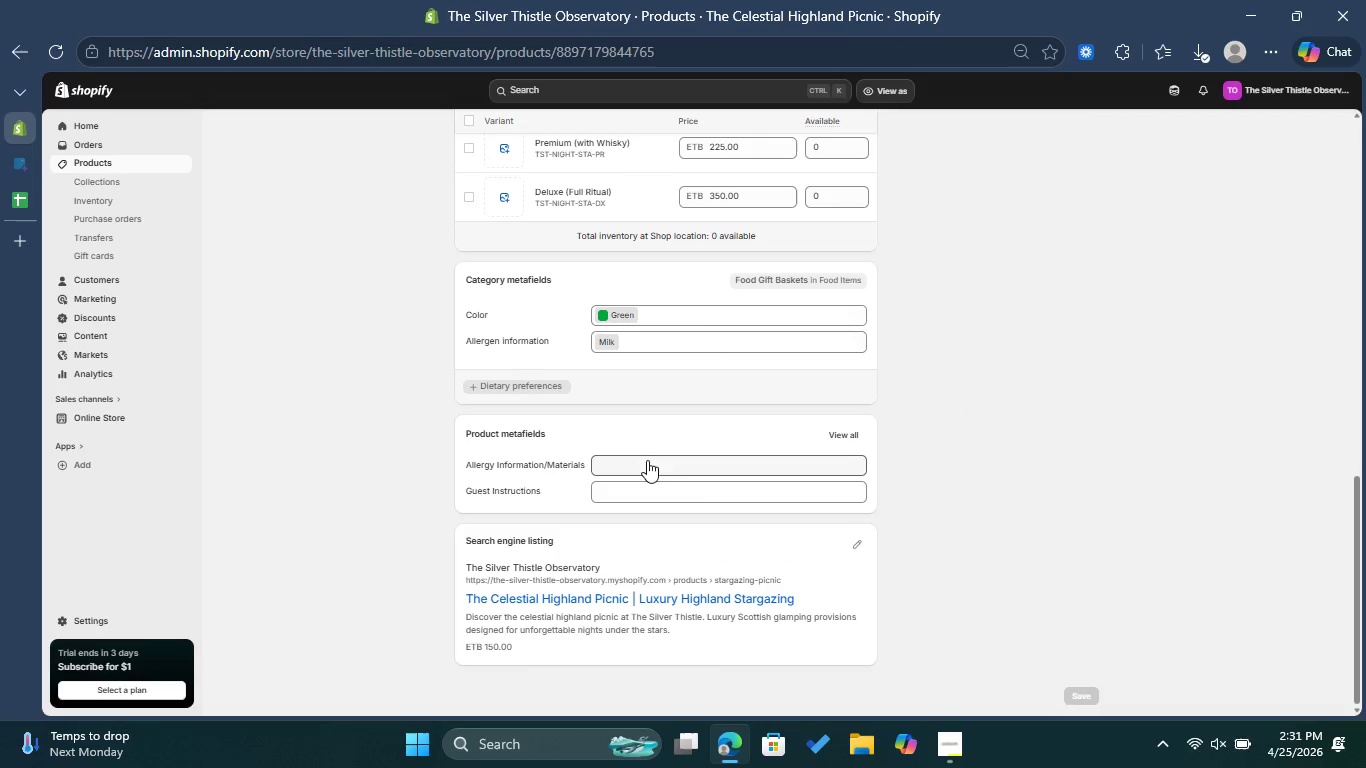 
left_click([644, 463])
 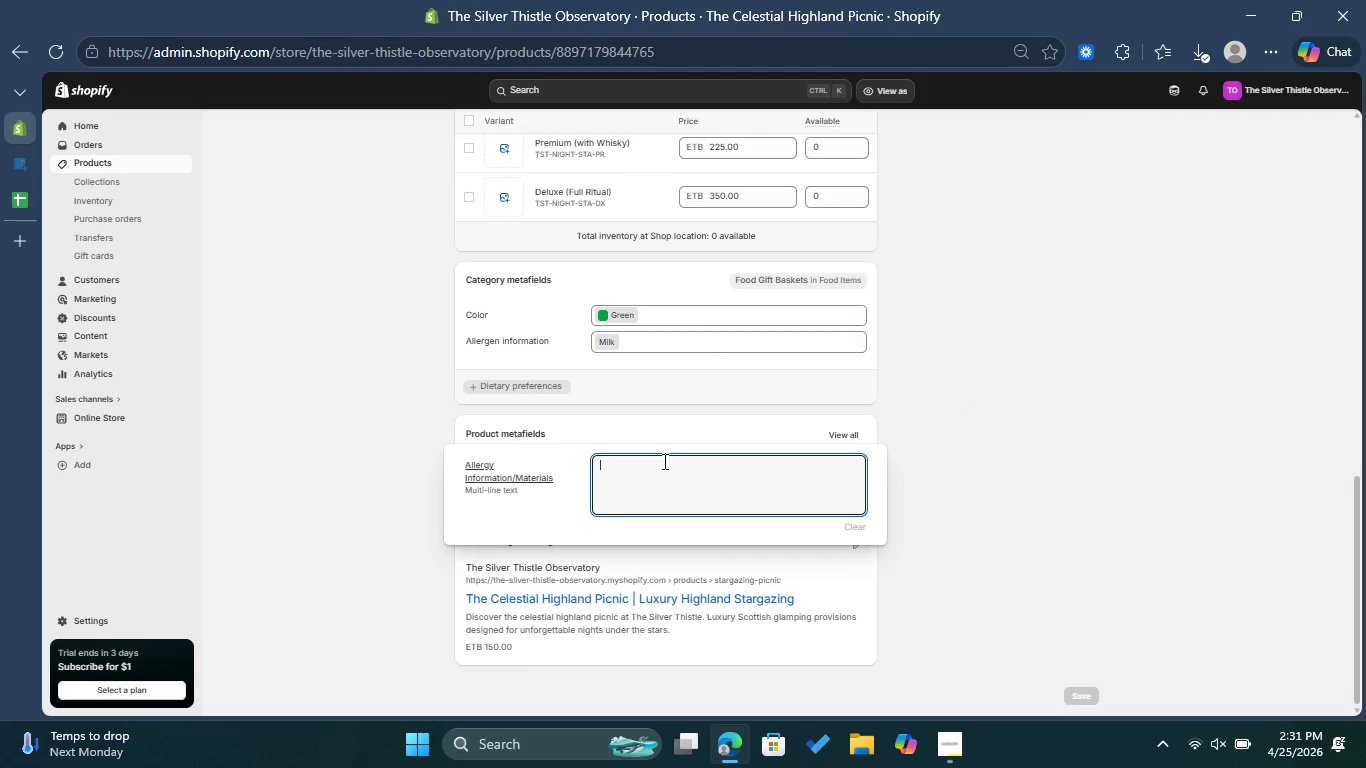 
wait(5.27)
 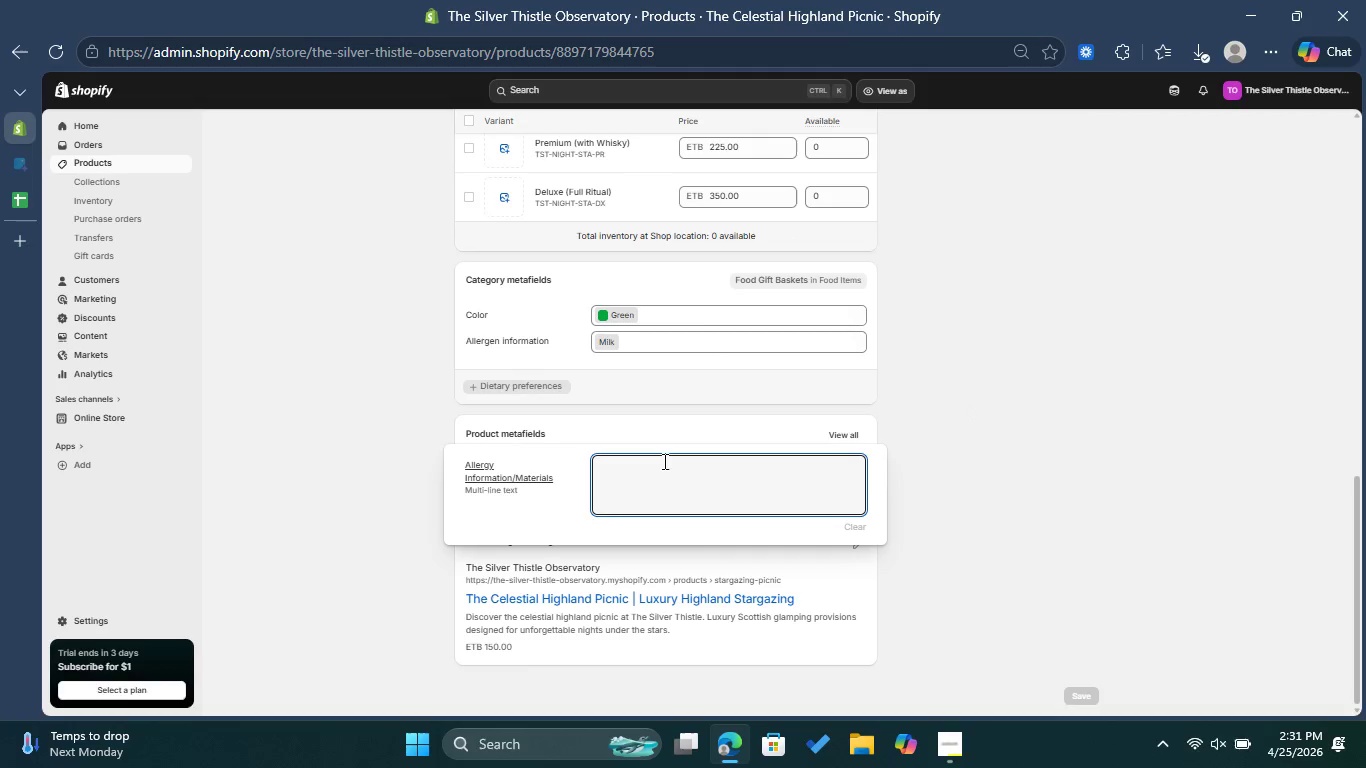 
left_click([1050, 441])
 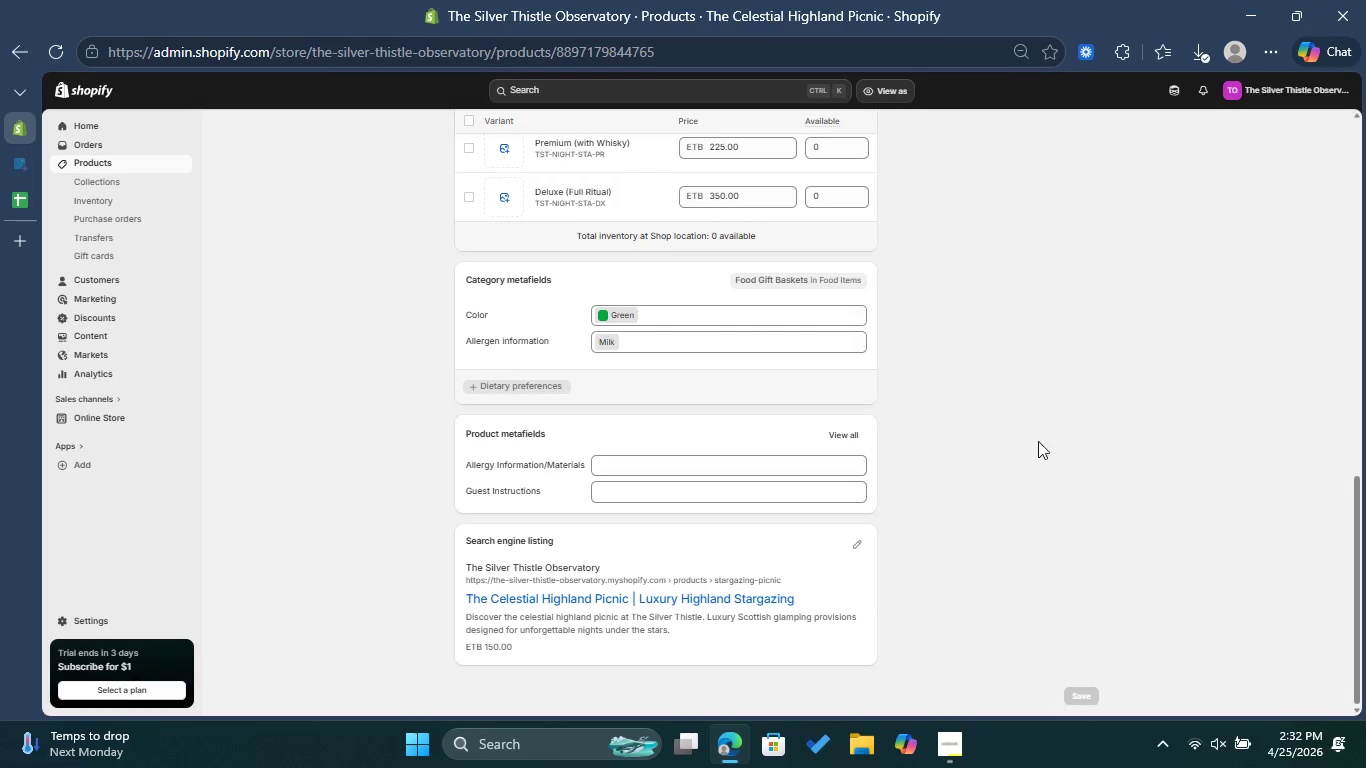 
wait(5.83)
 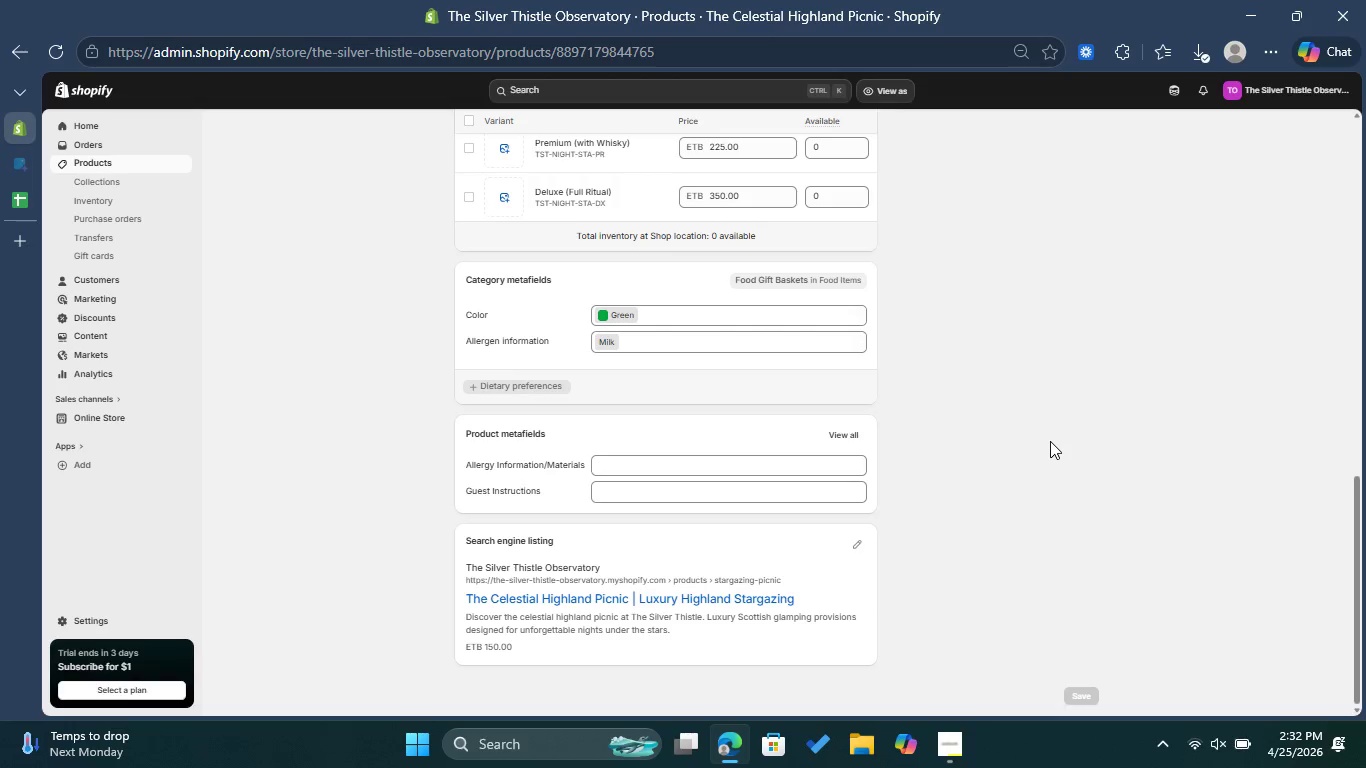 
left_click([632, 464])
 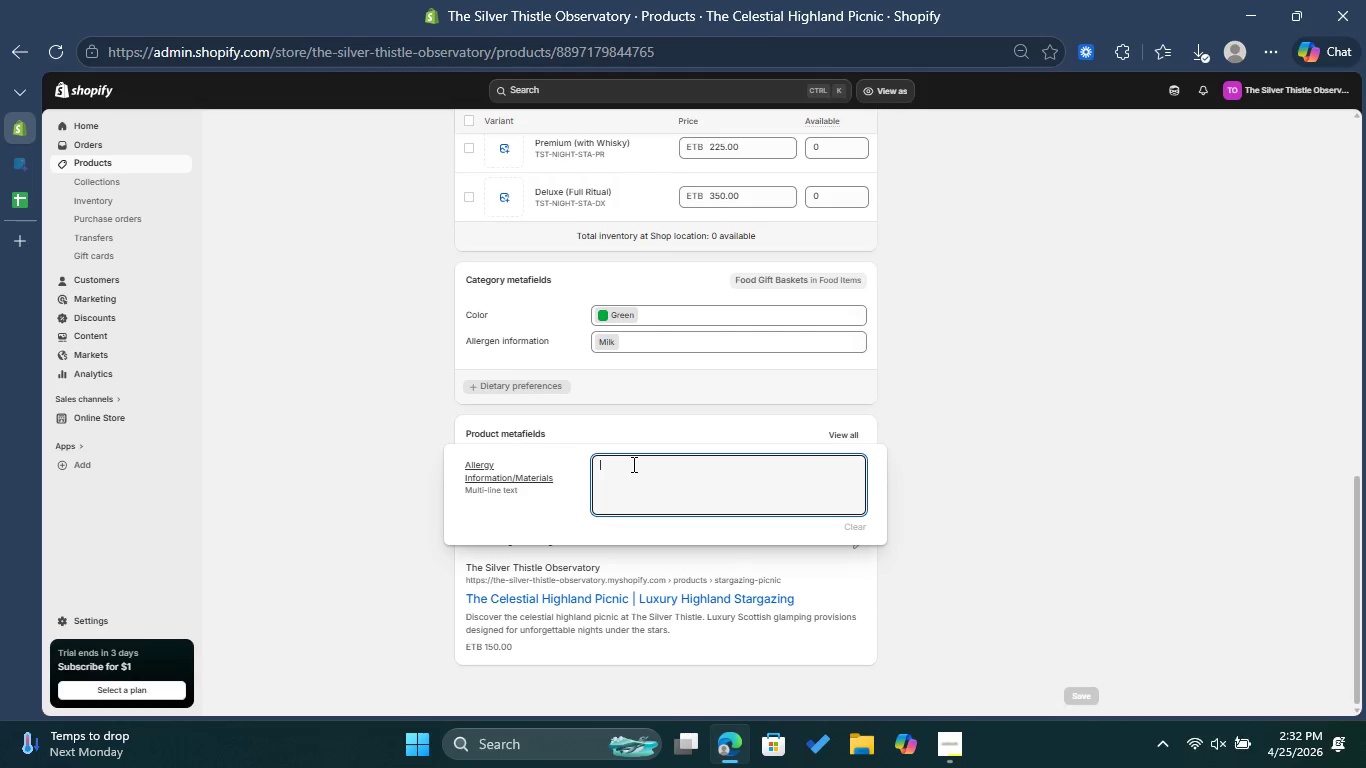 
type(Contains dairy and gluten (picnics) )
 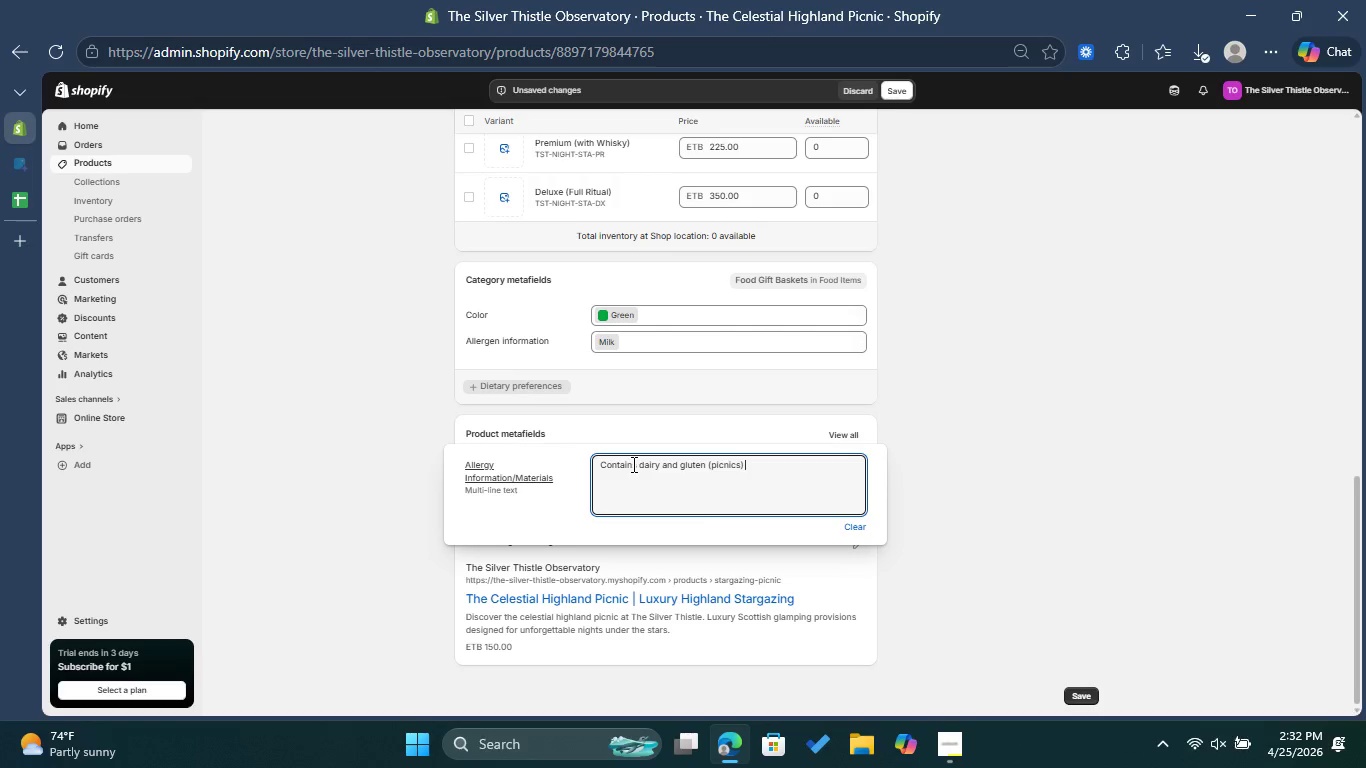 
type(. )
key(Backspace)
key(Backspace)
type(. Textiles are 100%)
 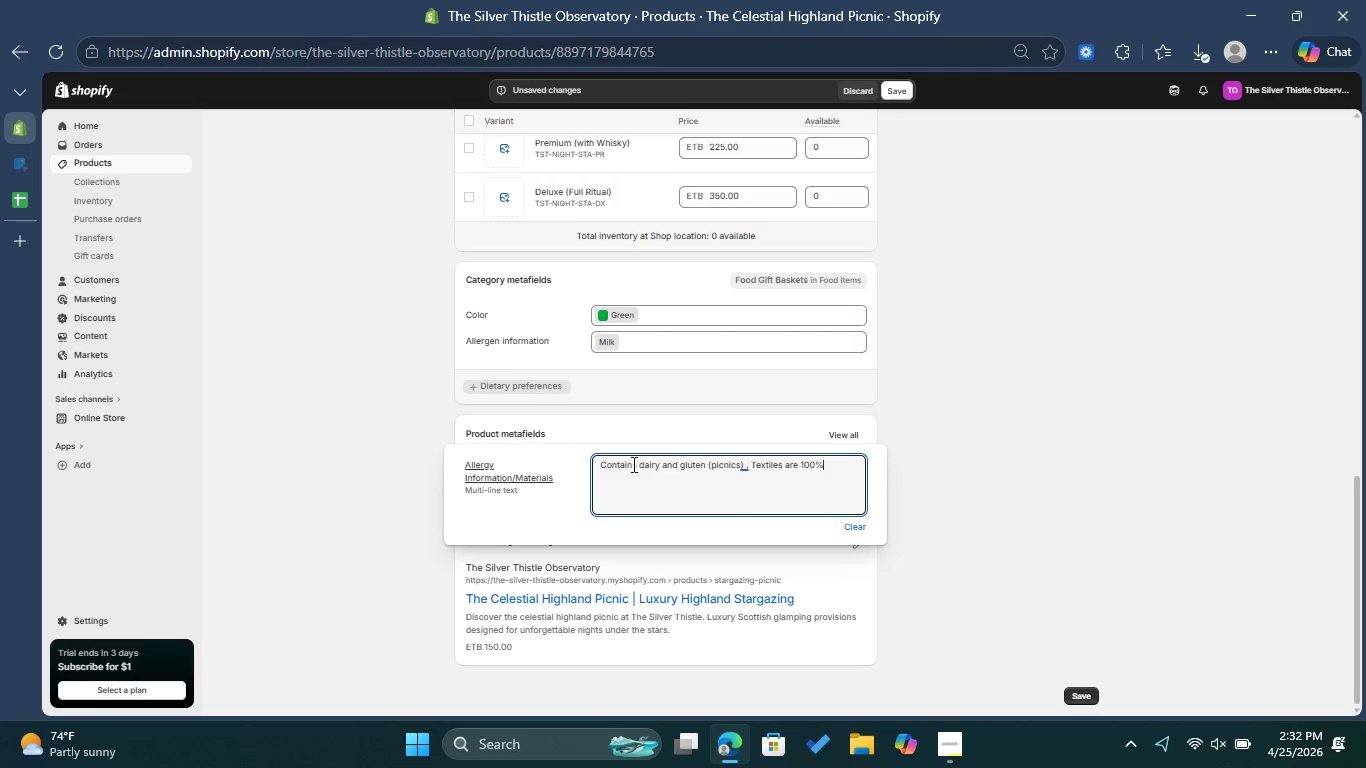 
type(naatural wool)
 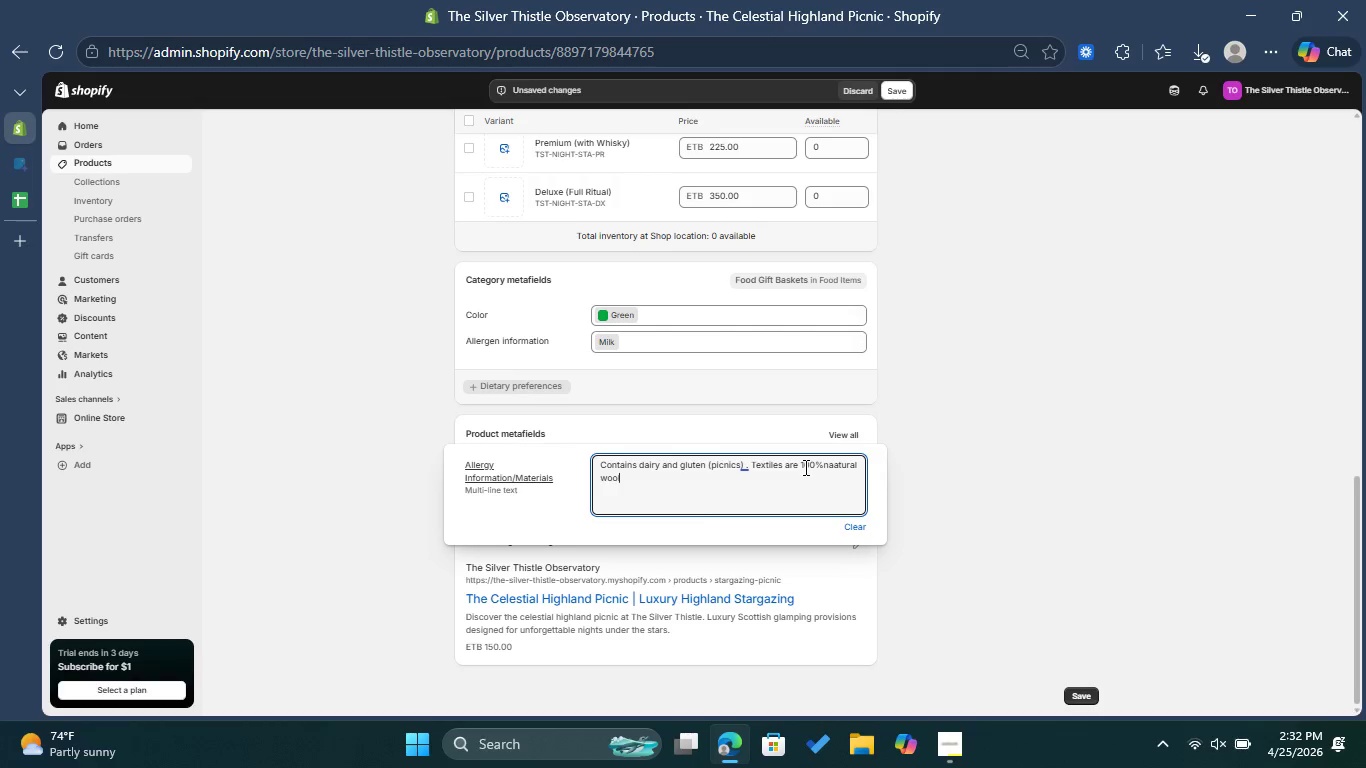 
left_click([823, 467])
 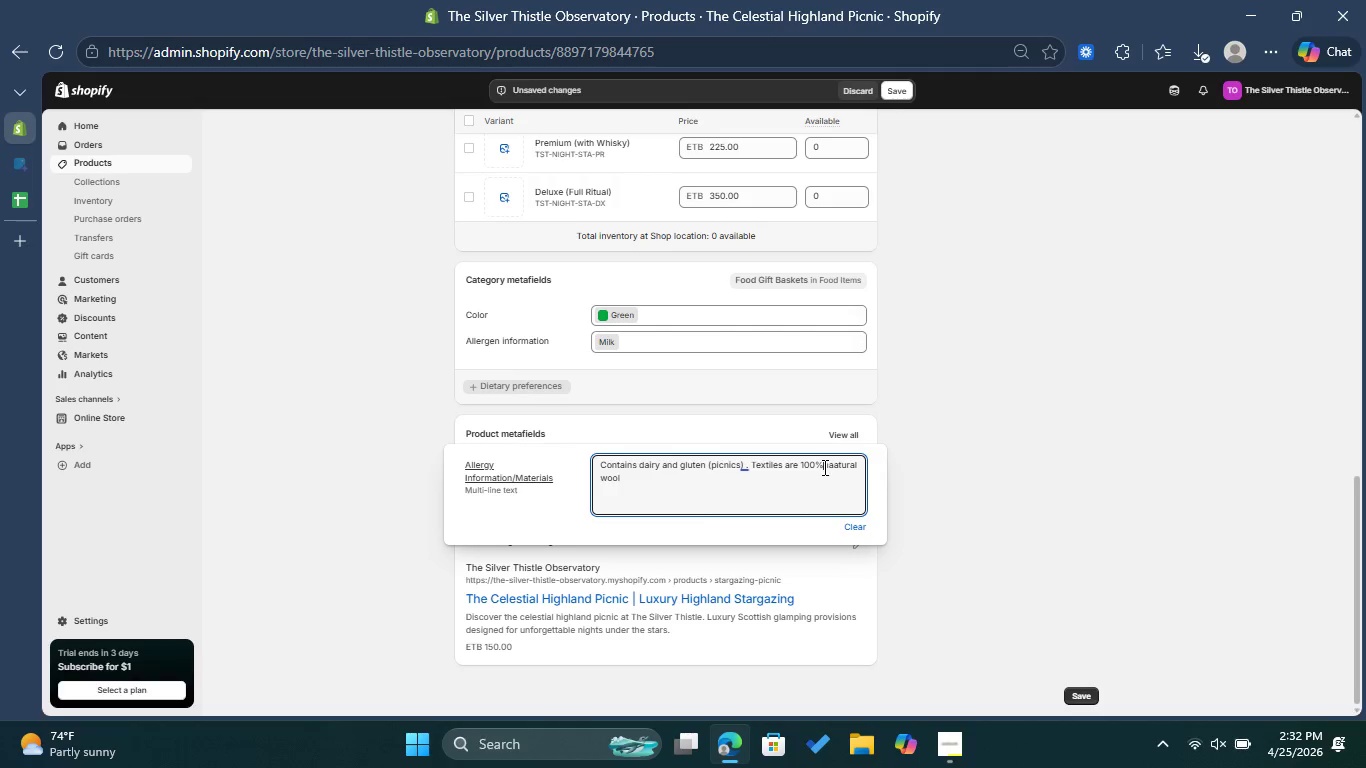 
key(Space)
 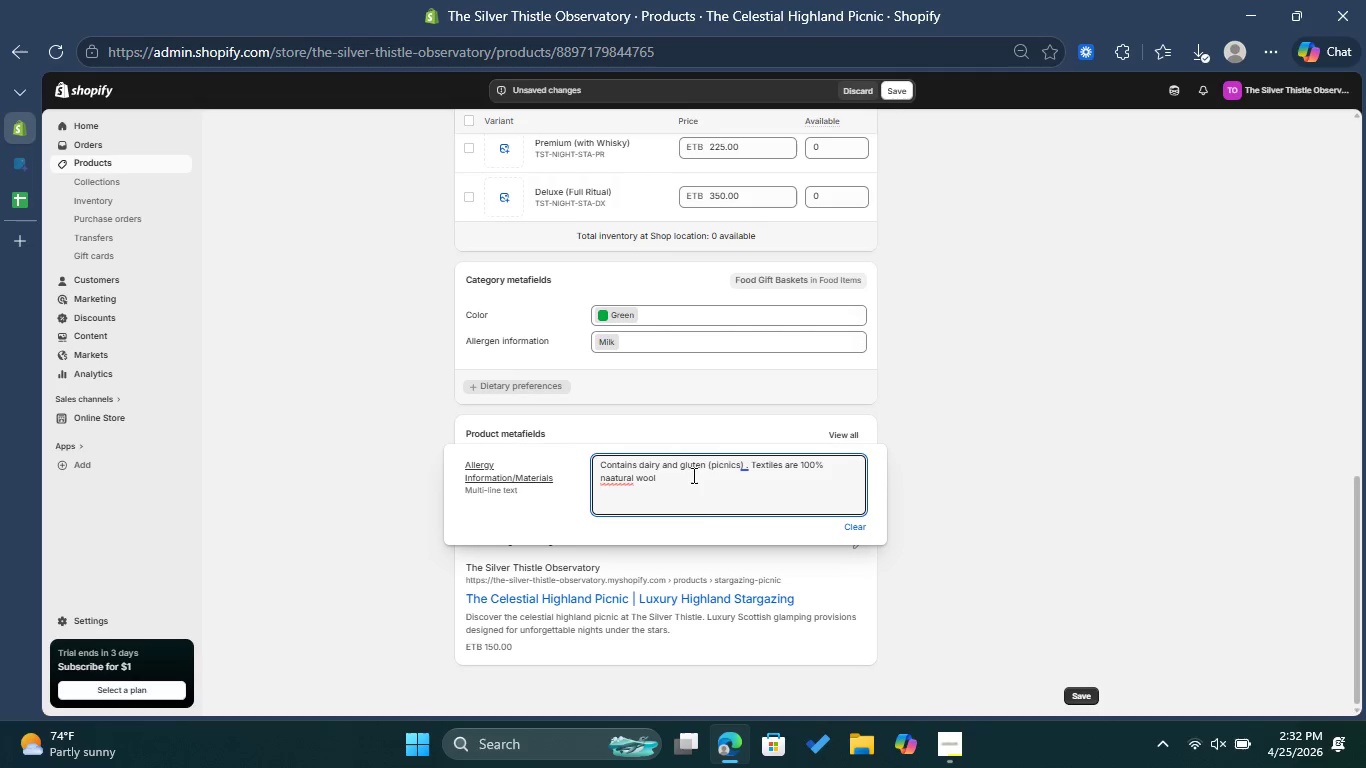 
left_click([690, 477])
 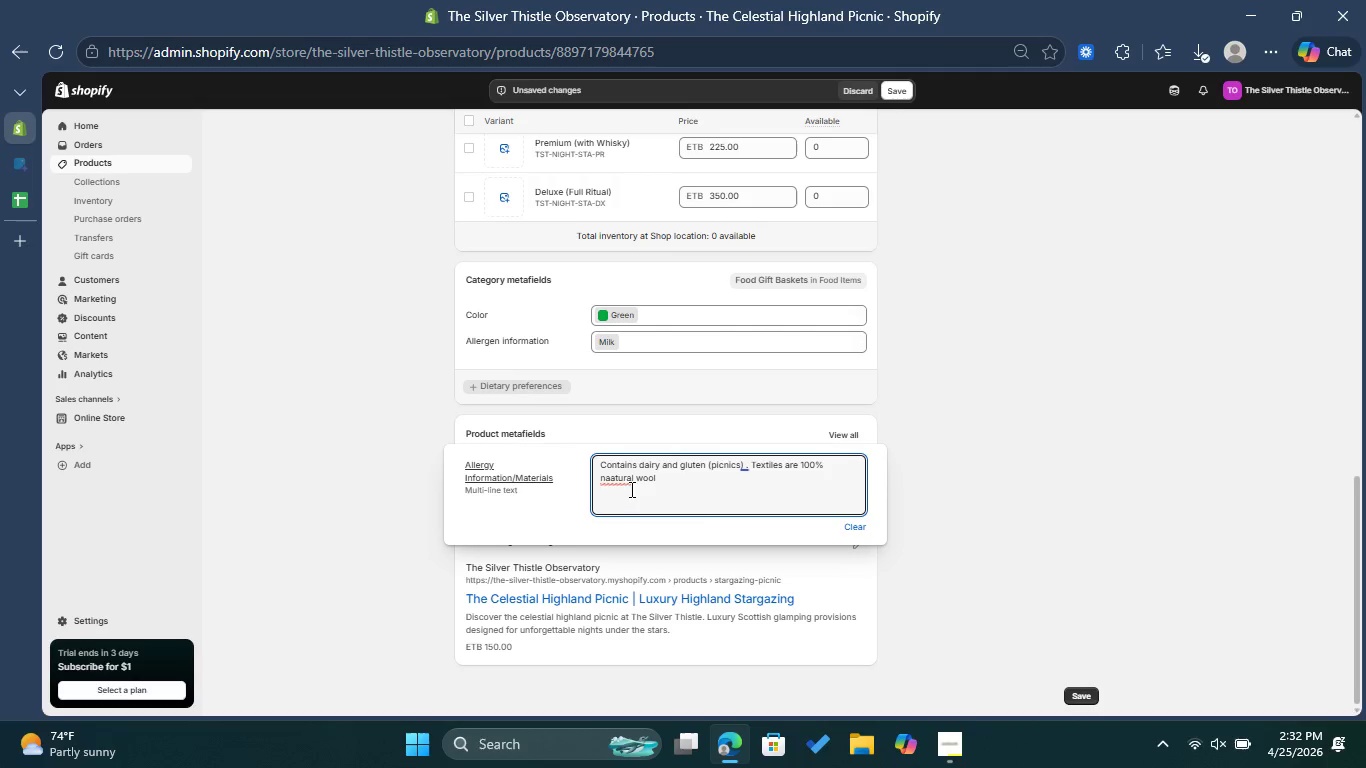 
left_click([630, 482])
 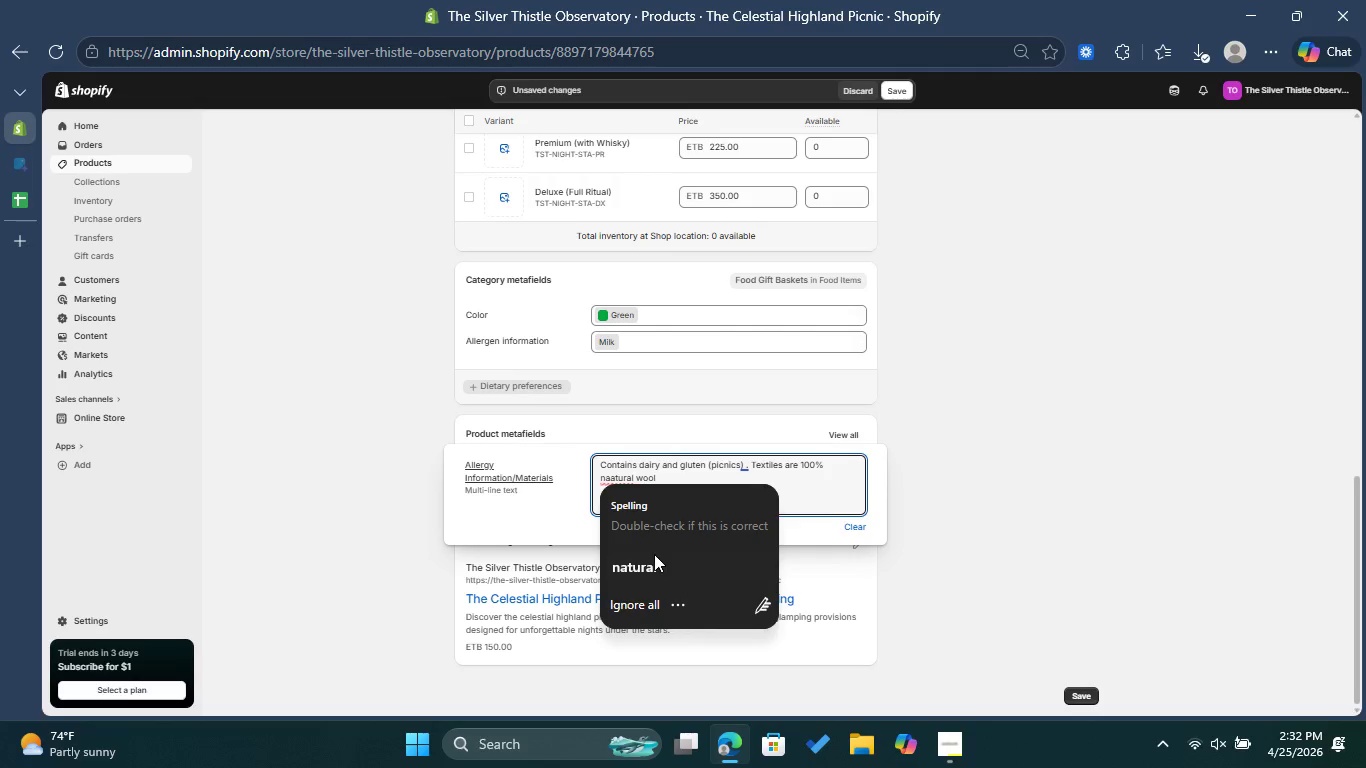 
left_click([653, 557])
 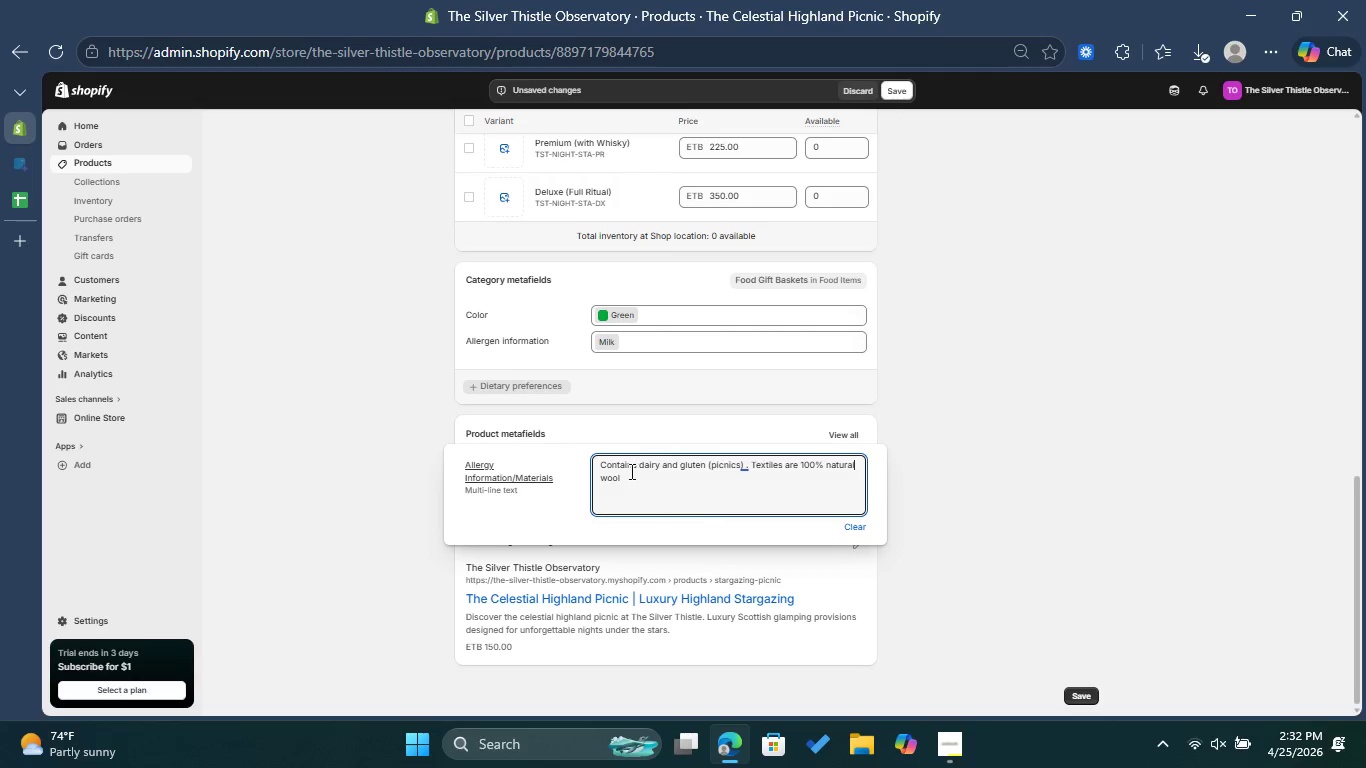 
left_click([630, 471])
 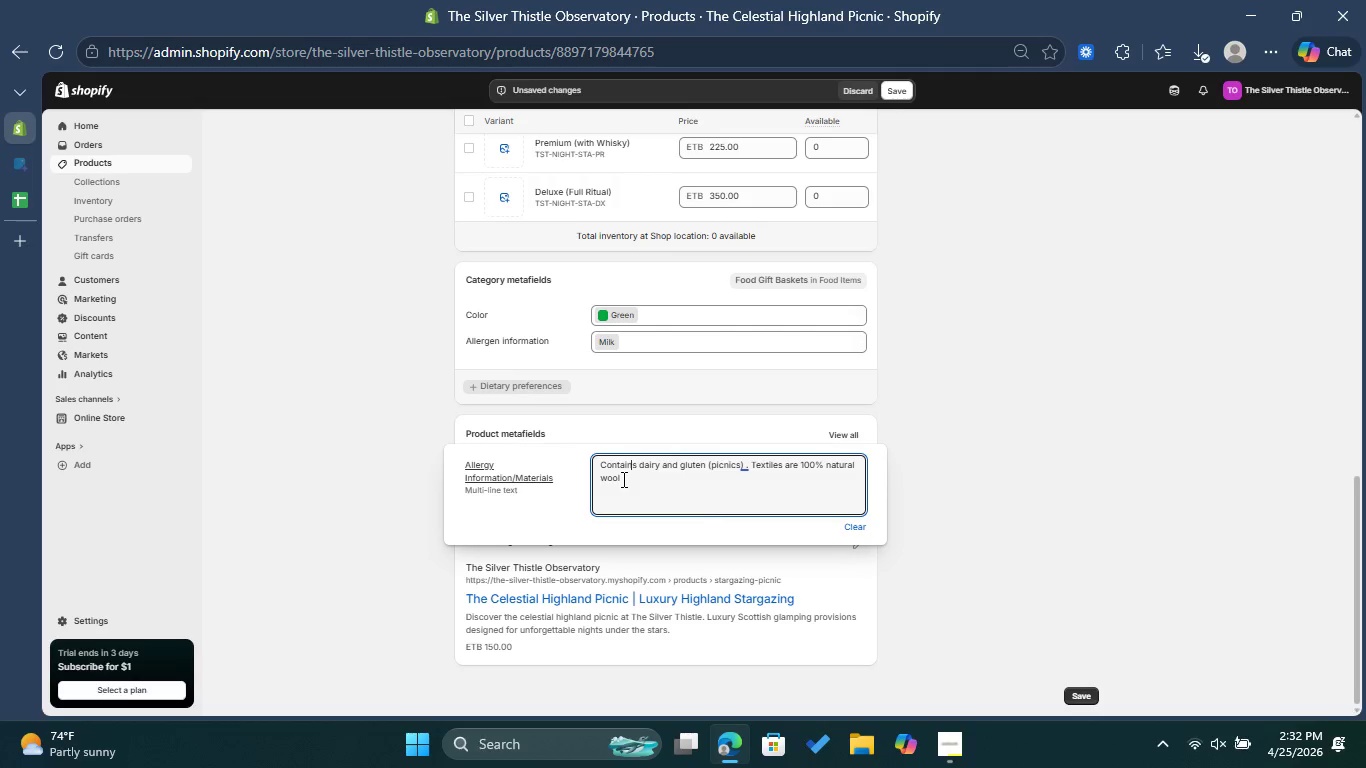 
left_click([622, 479])
 